 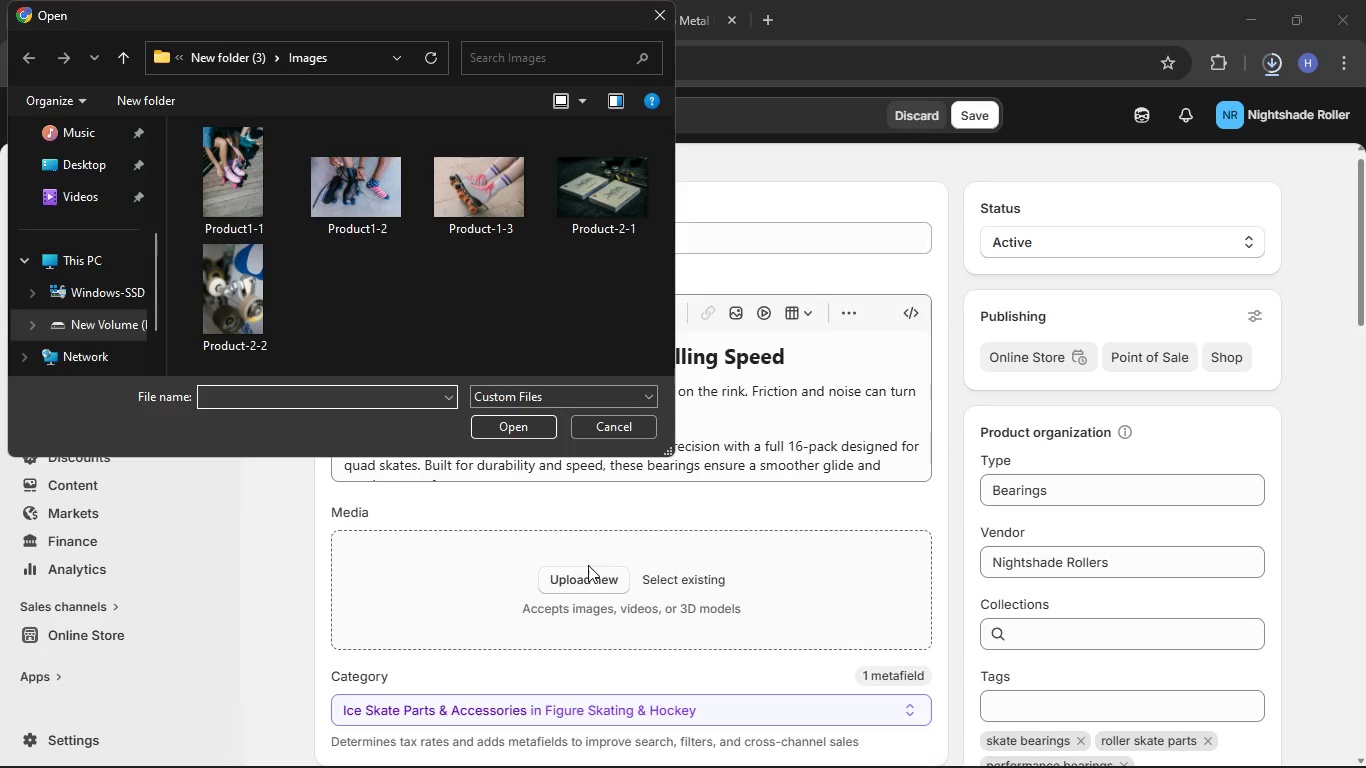 
left_click([621, 415])
 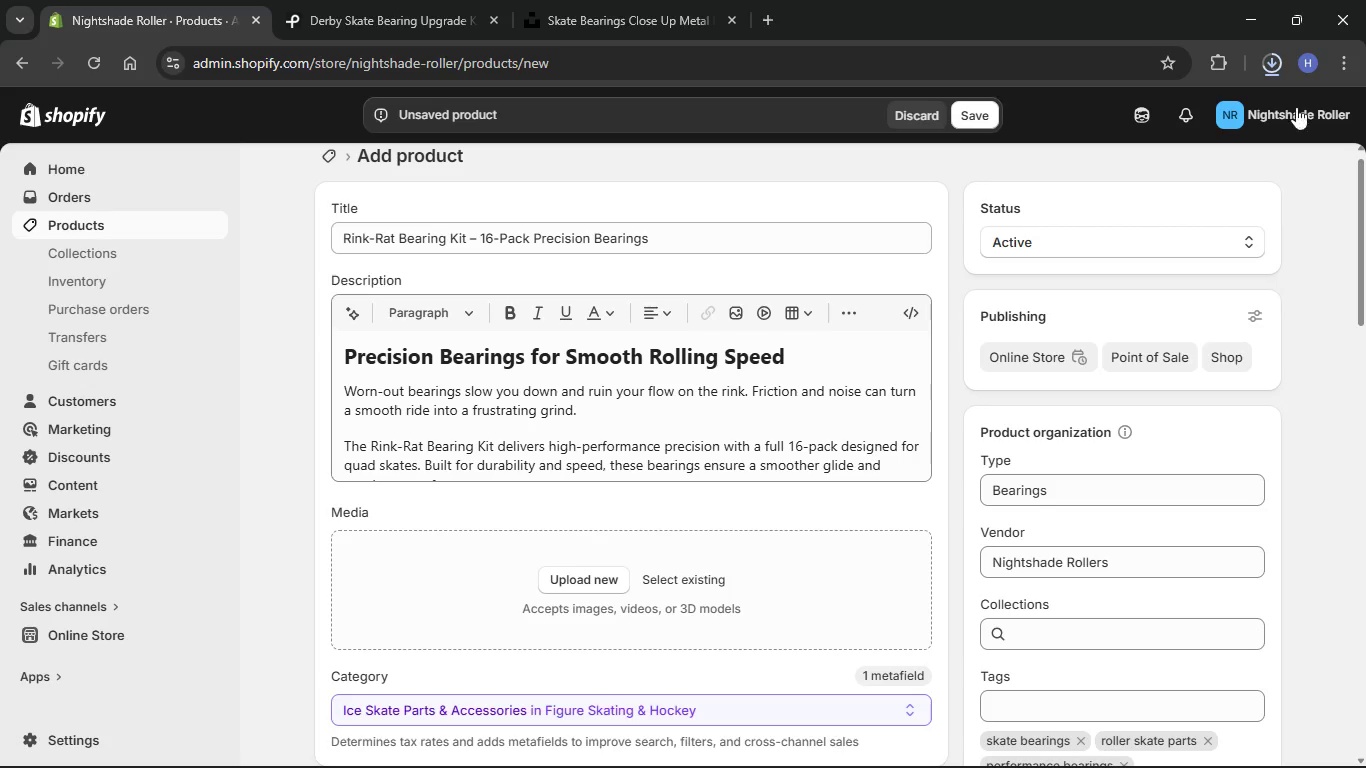 
left_click([1271, 67])
 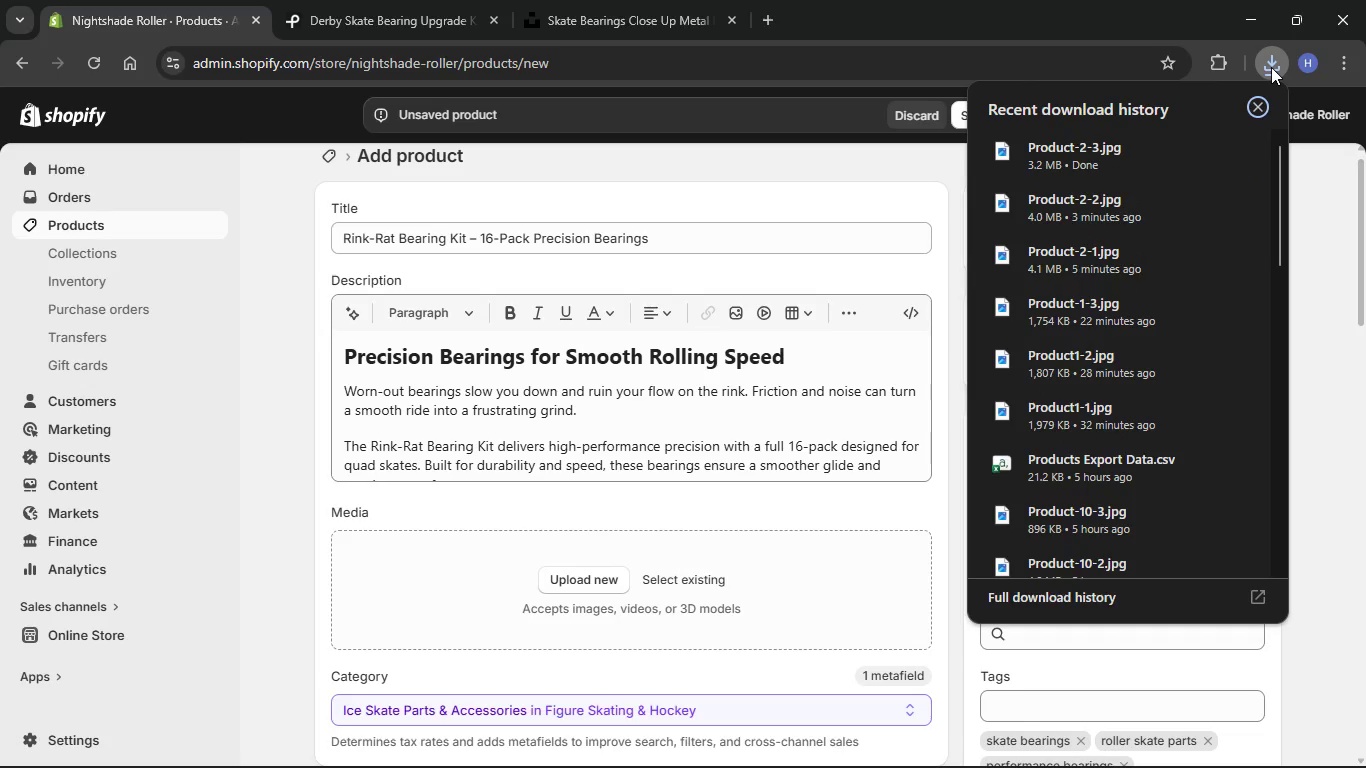 
wait(65.05)
 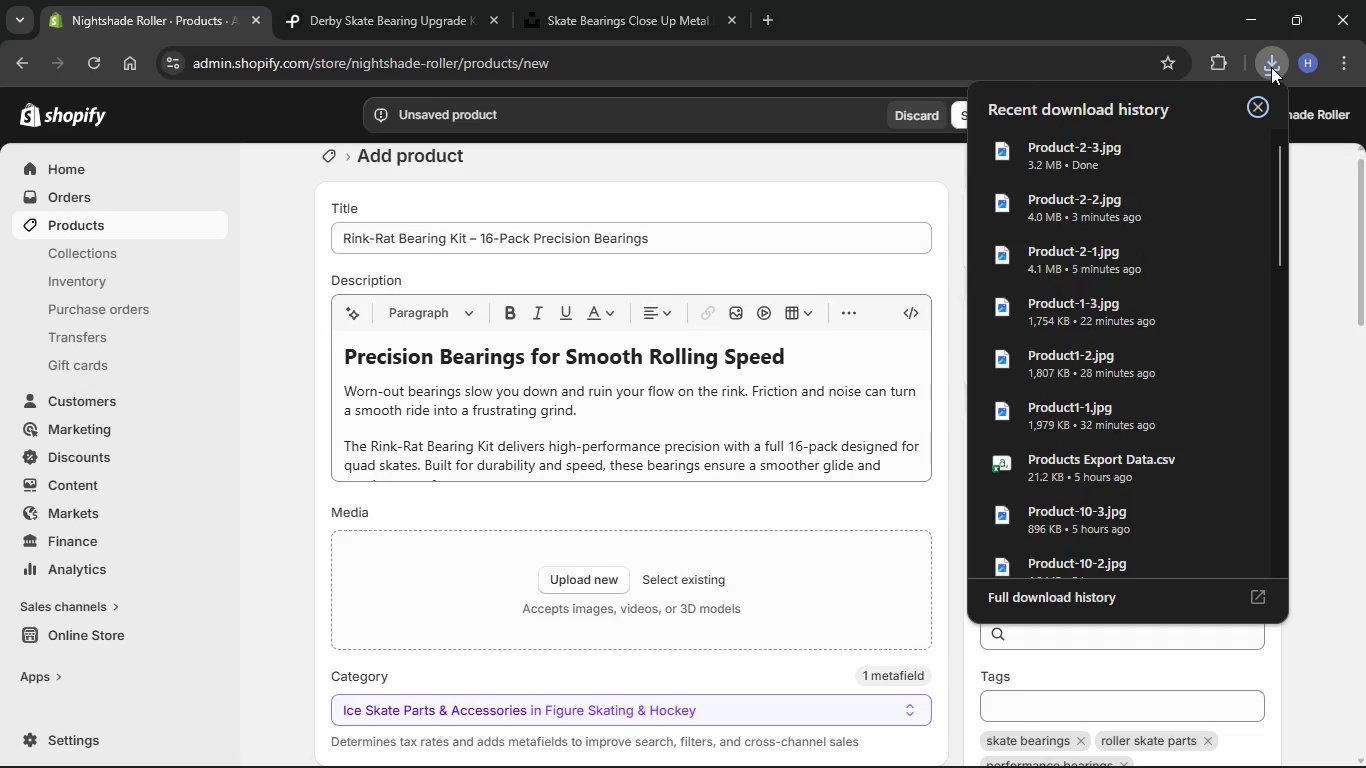 
left_click([764, 501])
 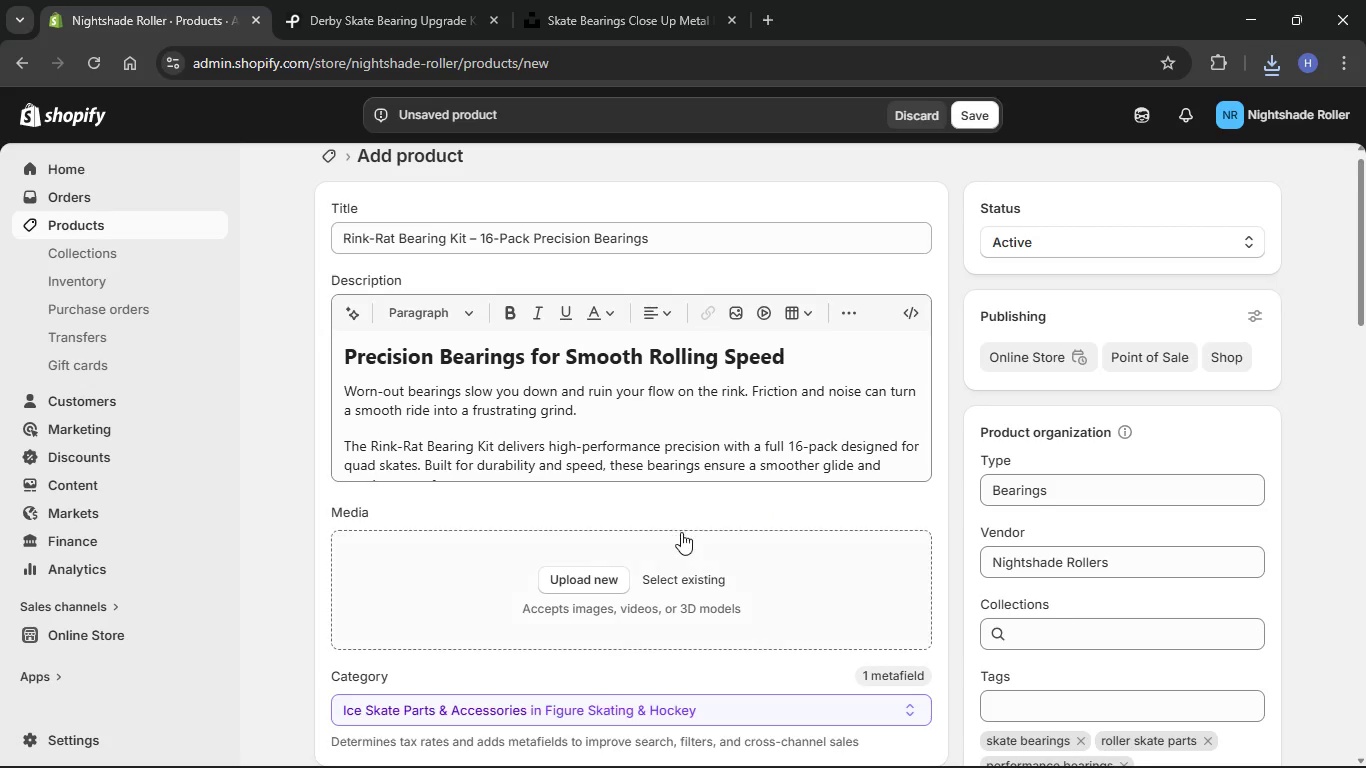 
scroll: coordinate [680, 534], scroll_direction: down, amount: 7.0
 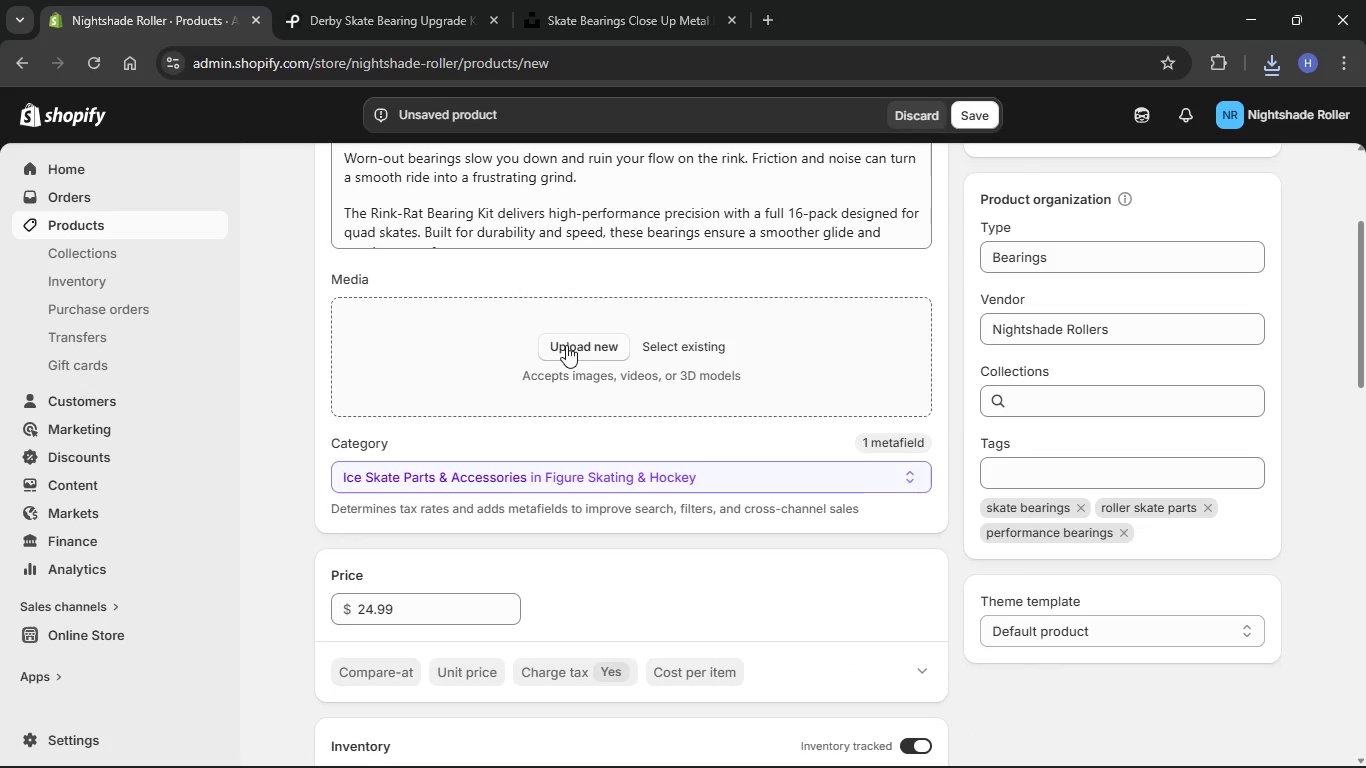 
left_click([566, 345])
 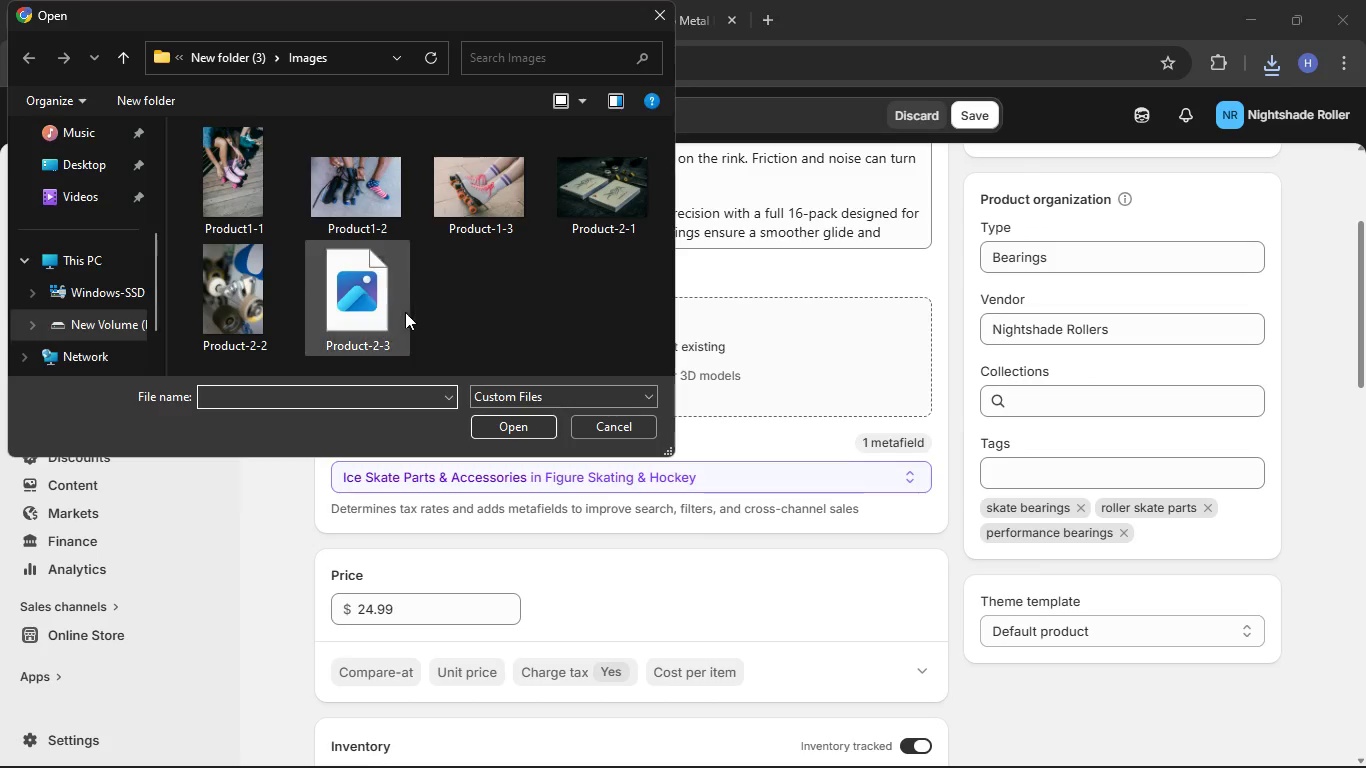 
double_click([387, 309])
 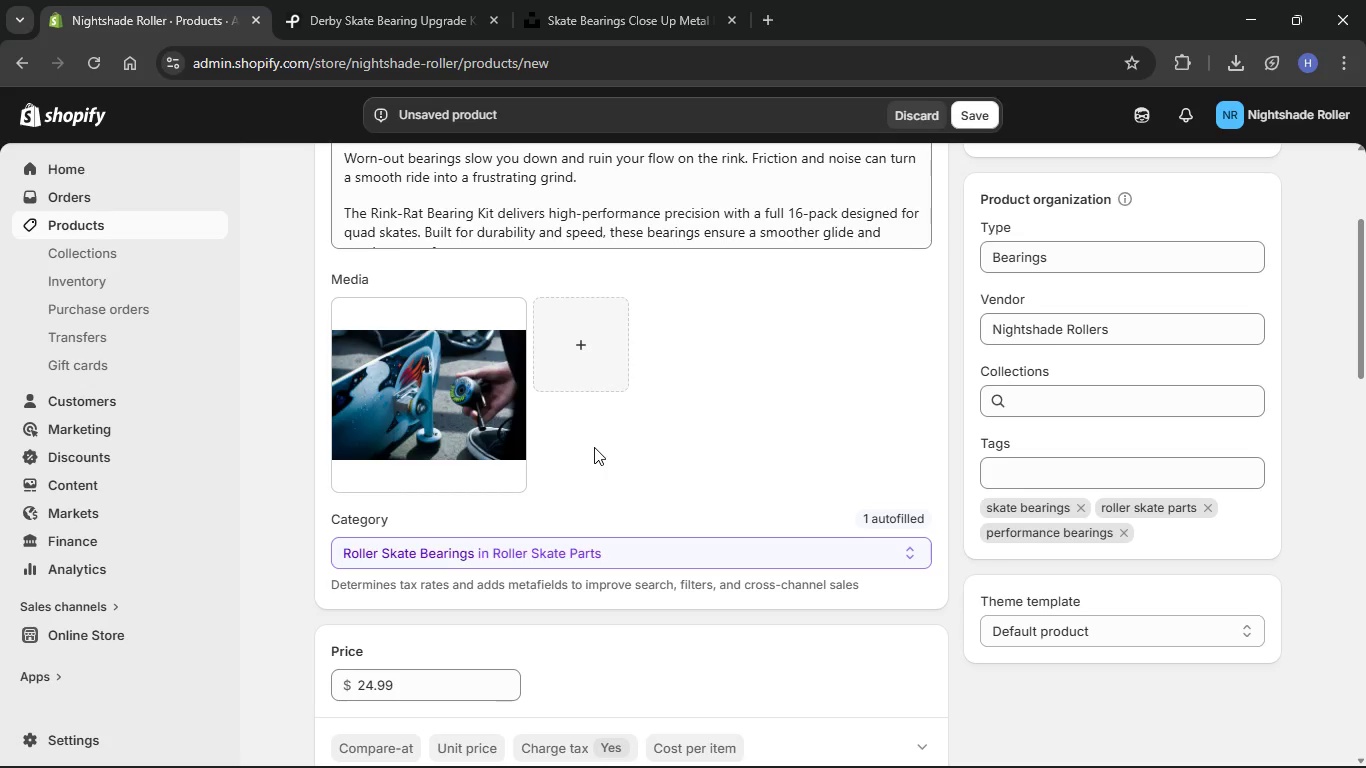 
wait(105.67)
 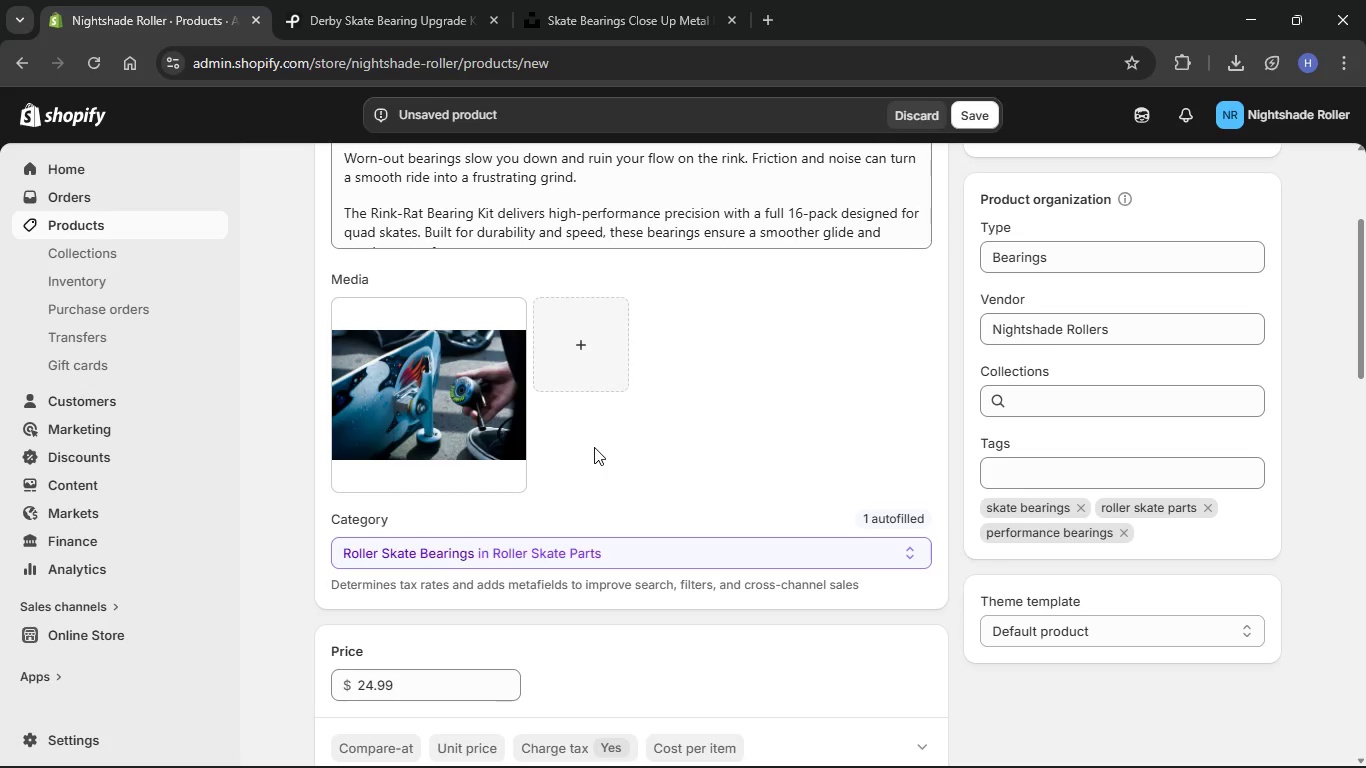 
left_click([376, 418])
 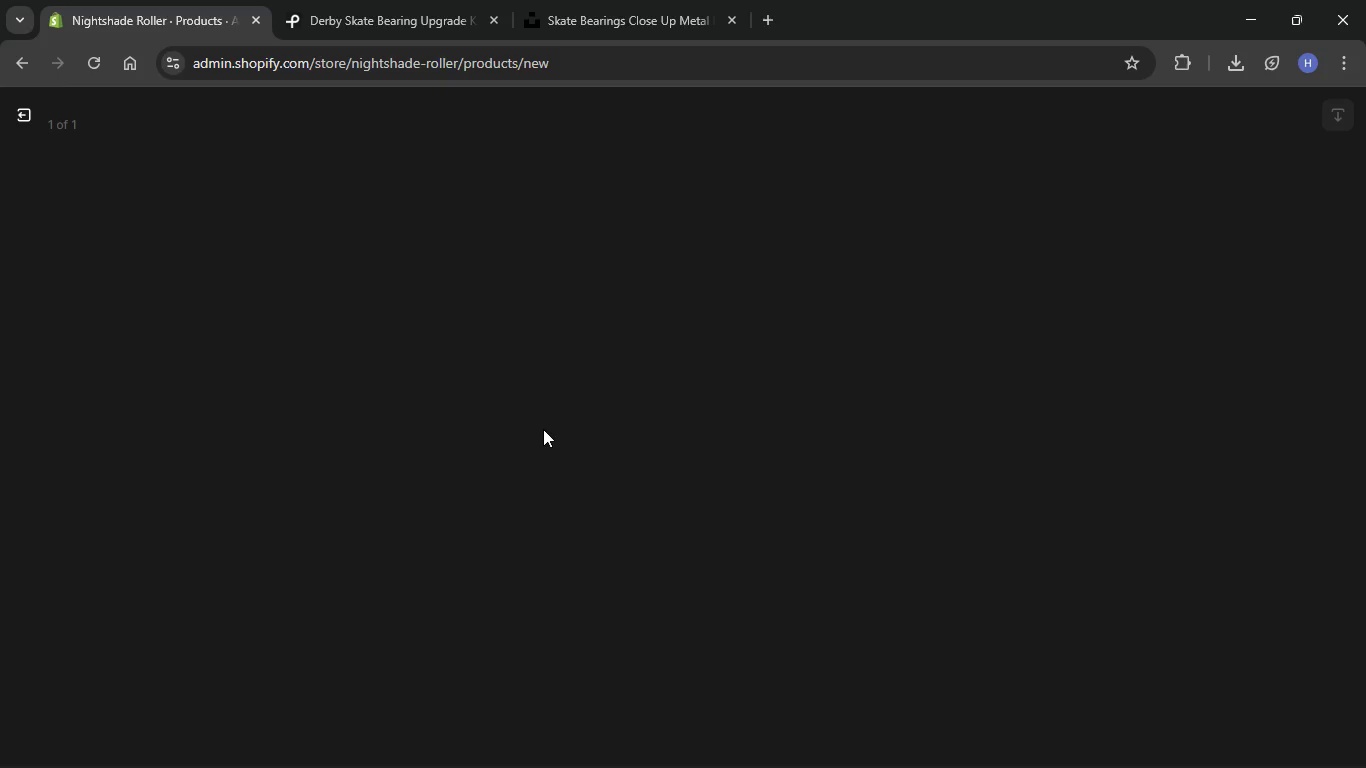 
wait(16.17)
 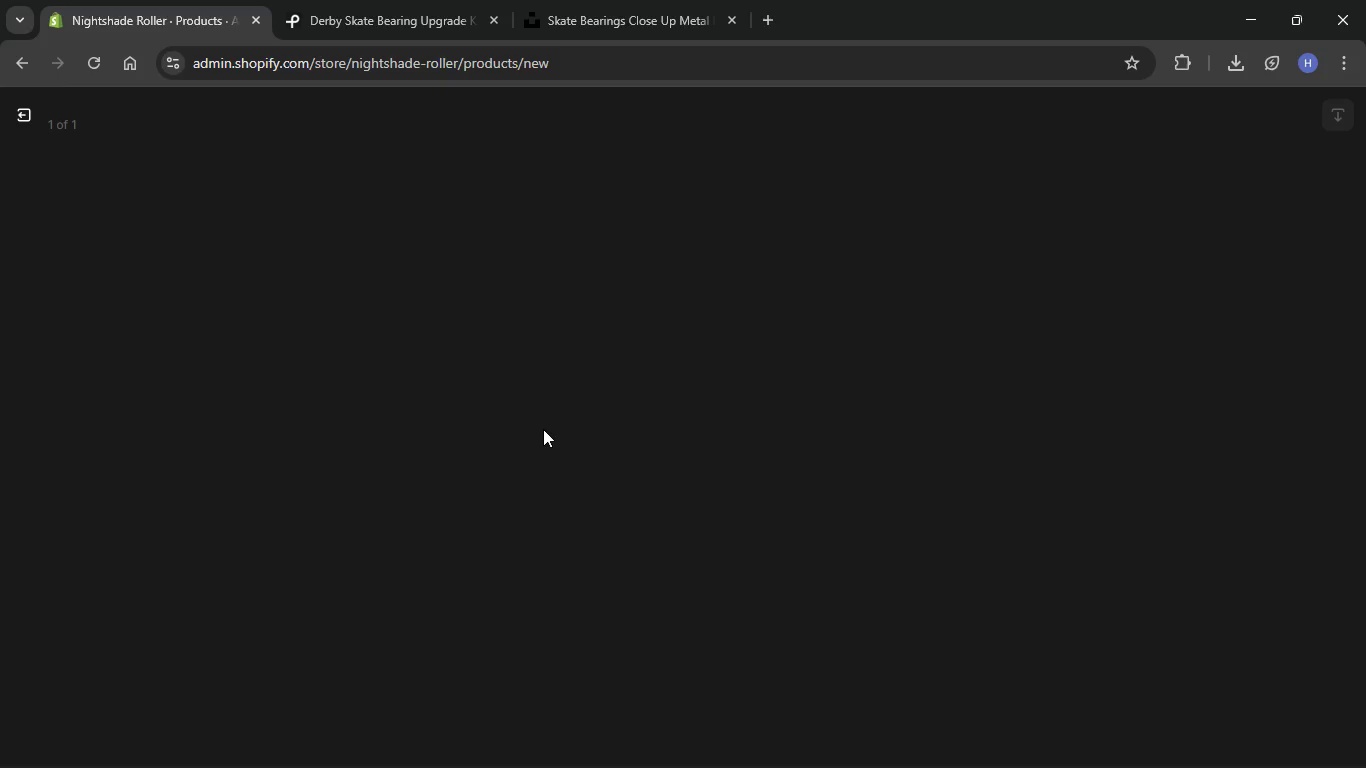 
left_click([418, 29])
 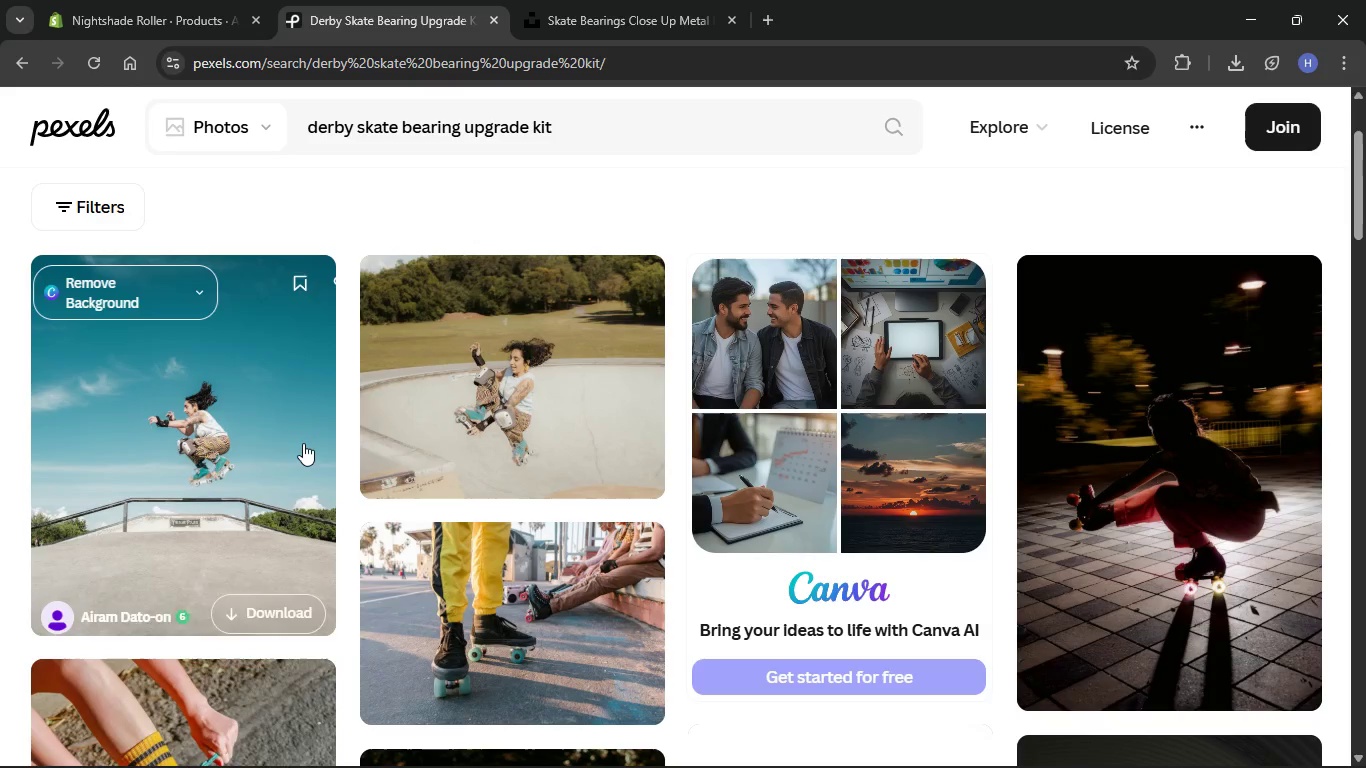 
scroll: coordinate [335, 423], scroll_direction: down, amount: 36.0
 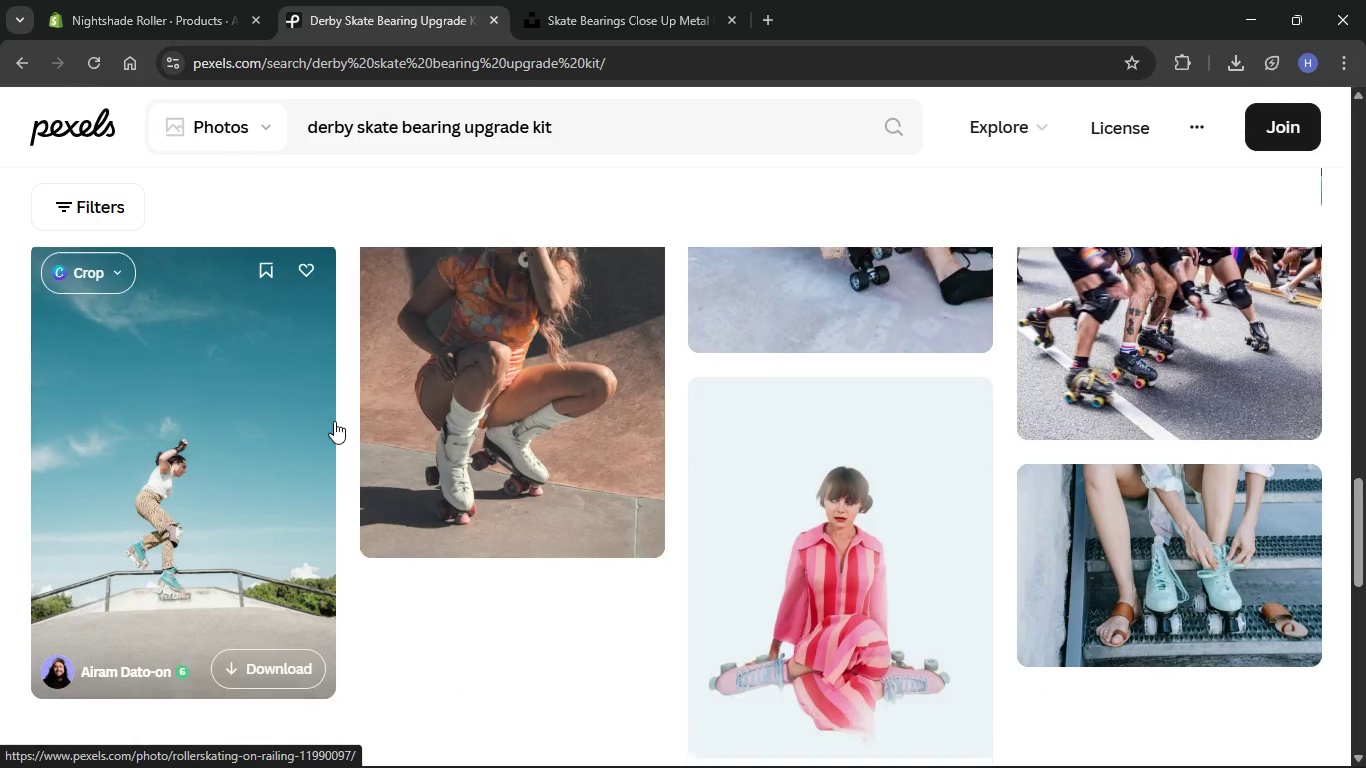 
scroll: coordinate [334, 421], scroll_direction: down, amount: 9.0
 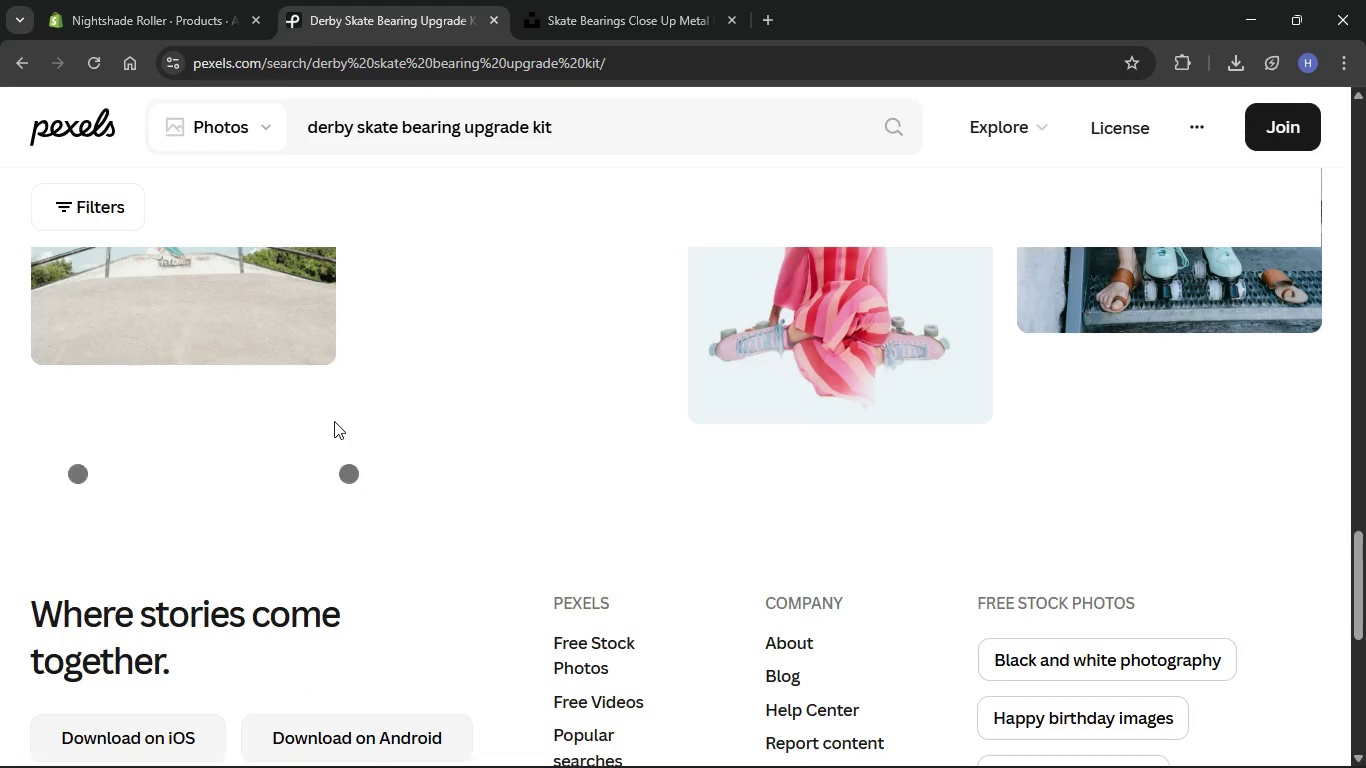 
scroll: coordinate [334, 421], scroll_direction: up, amount: 7.0
 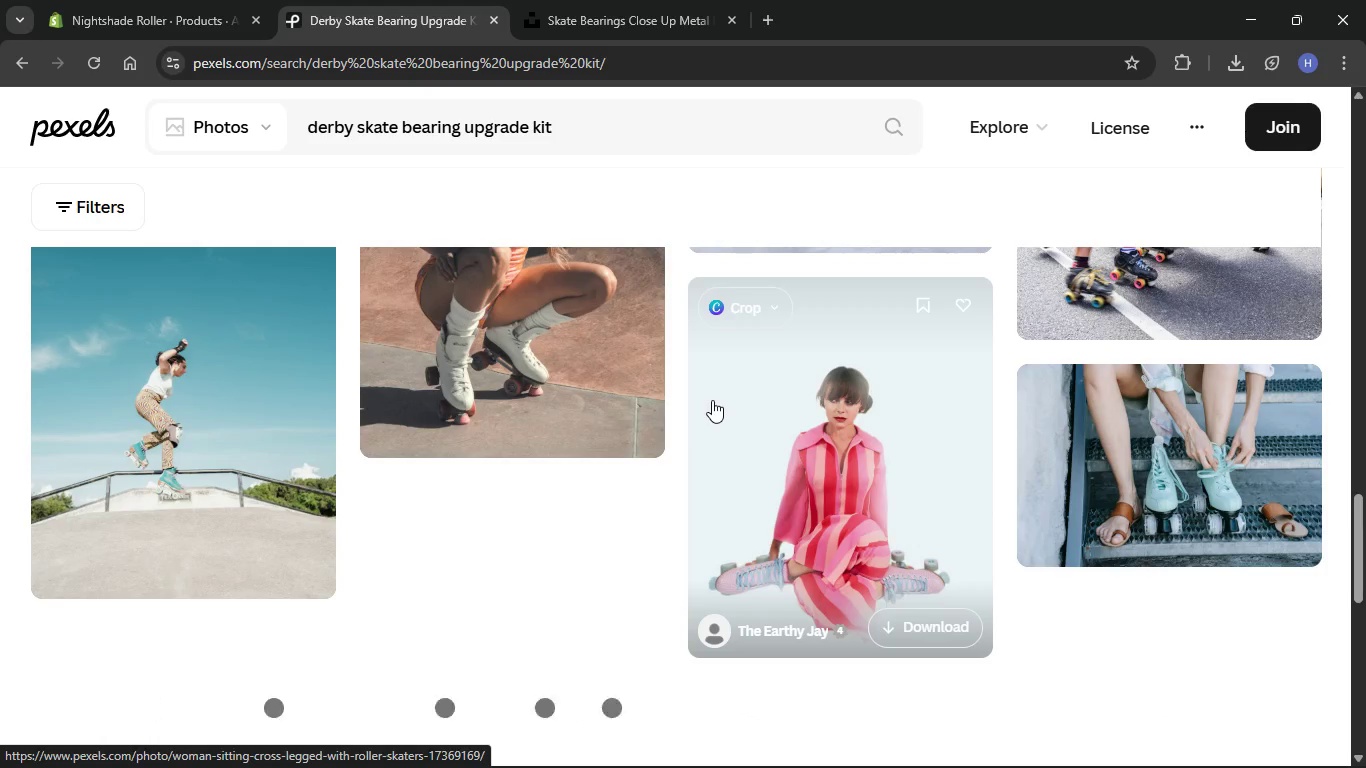 
left_click([680, 0])
 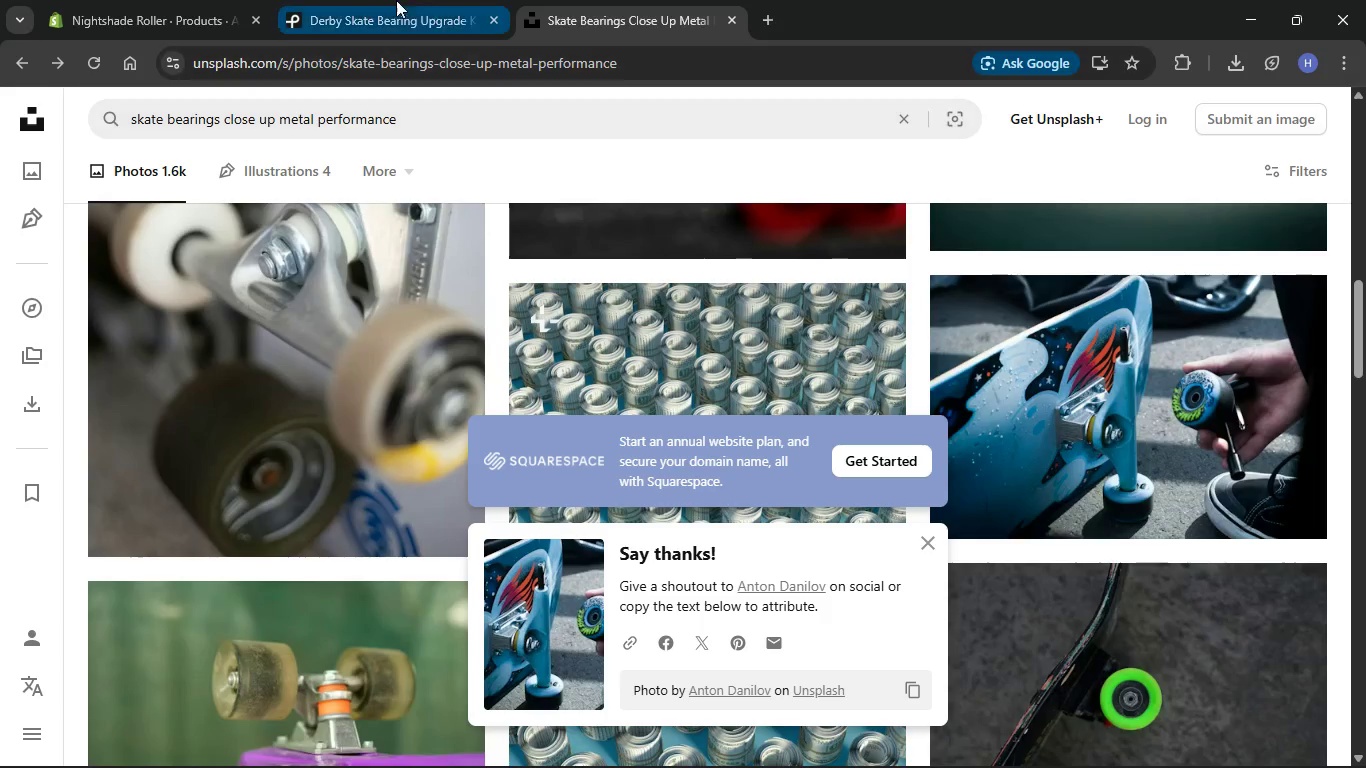 
left_click([423, 0])
 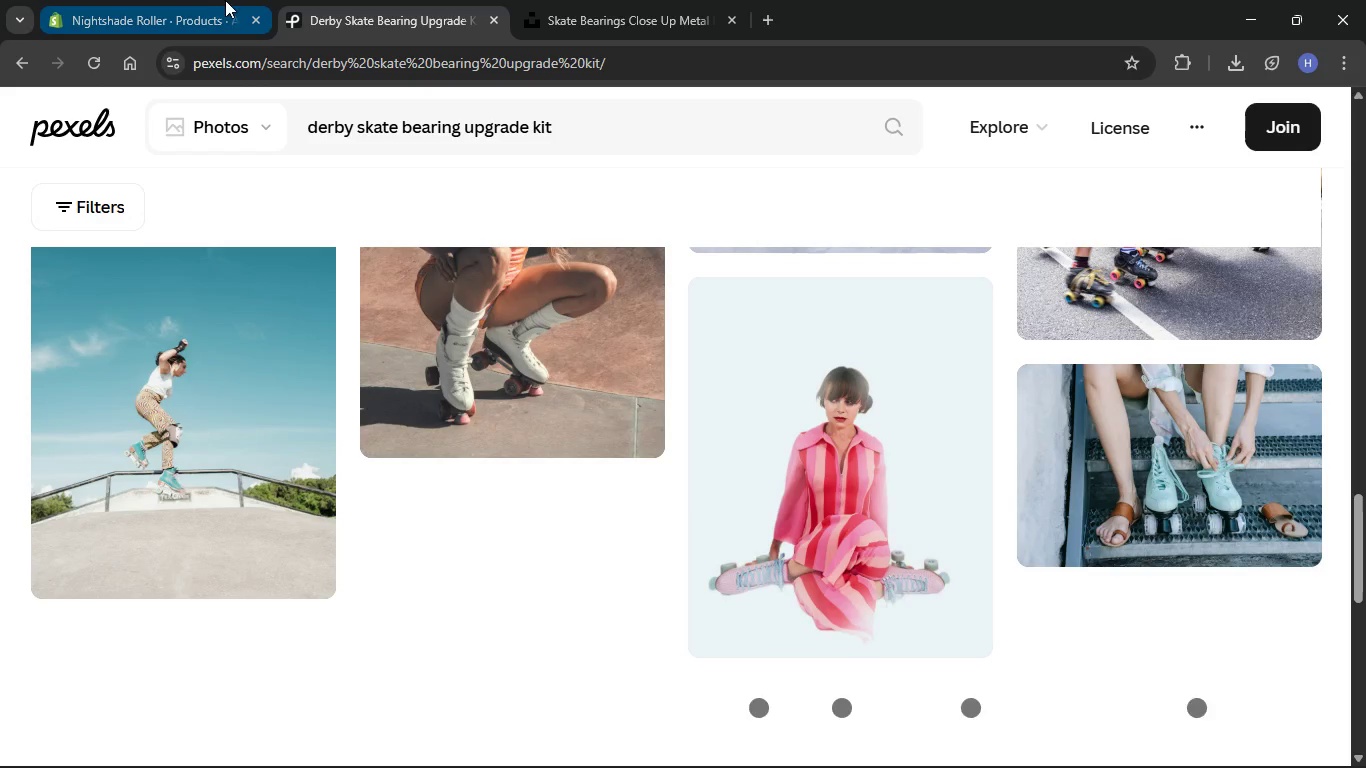 
left_click([221, 0])
 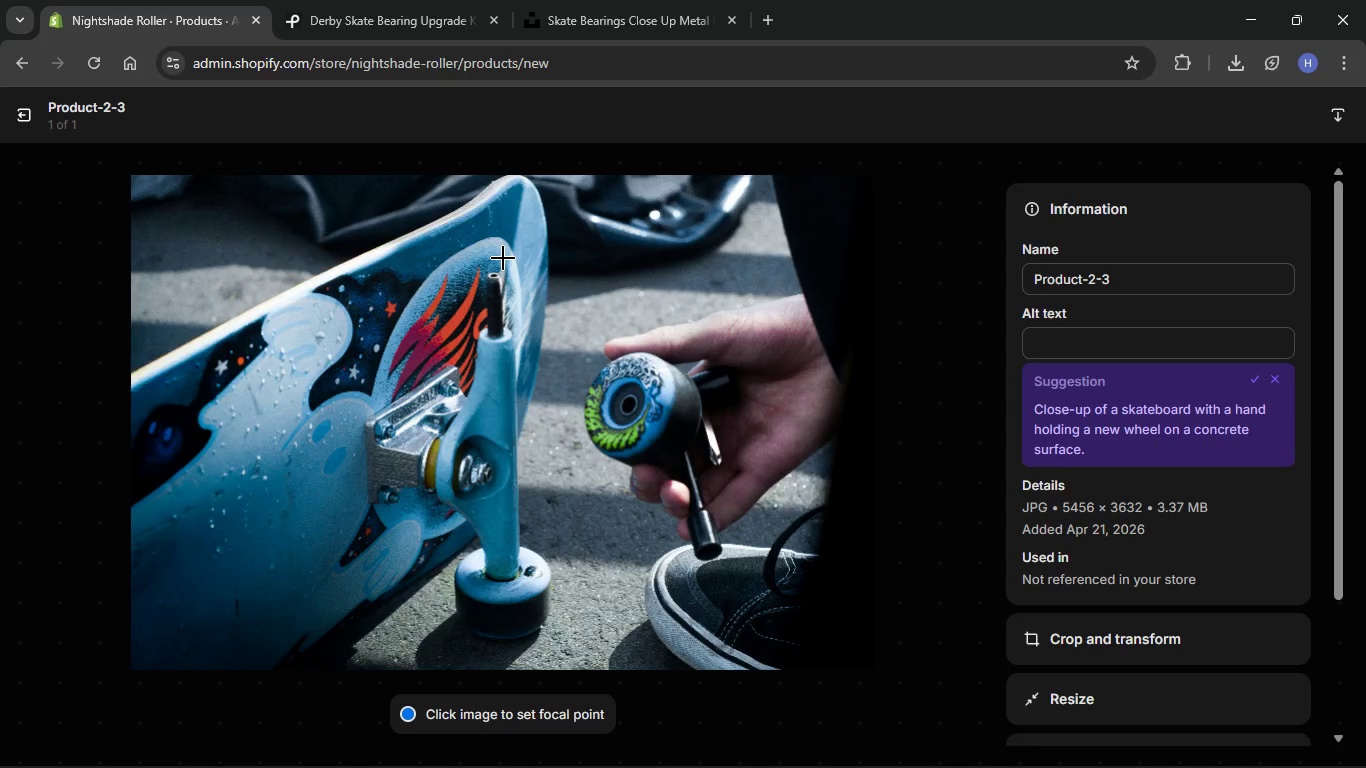 
wait(36.74)
 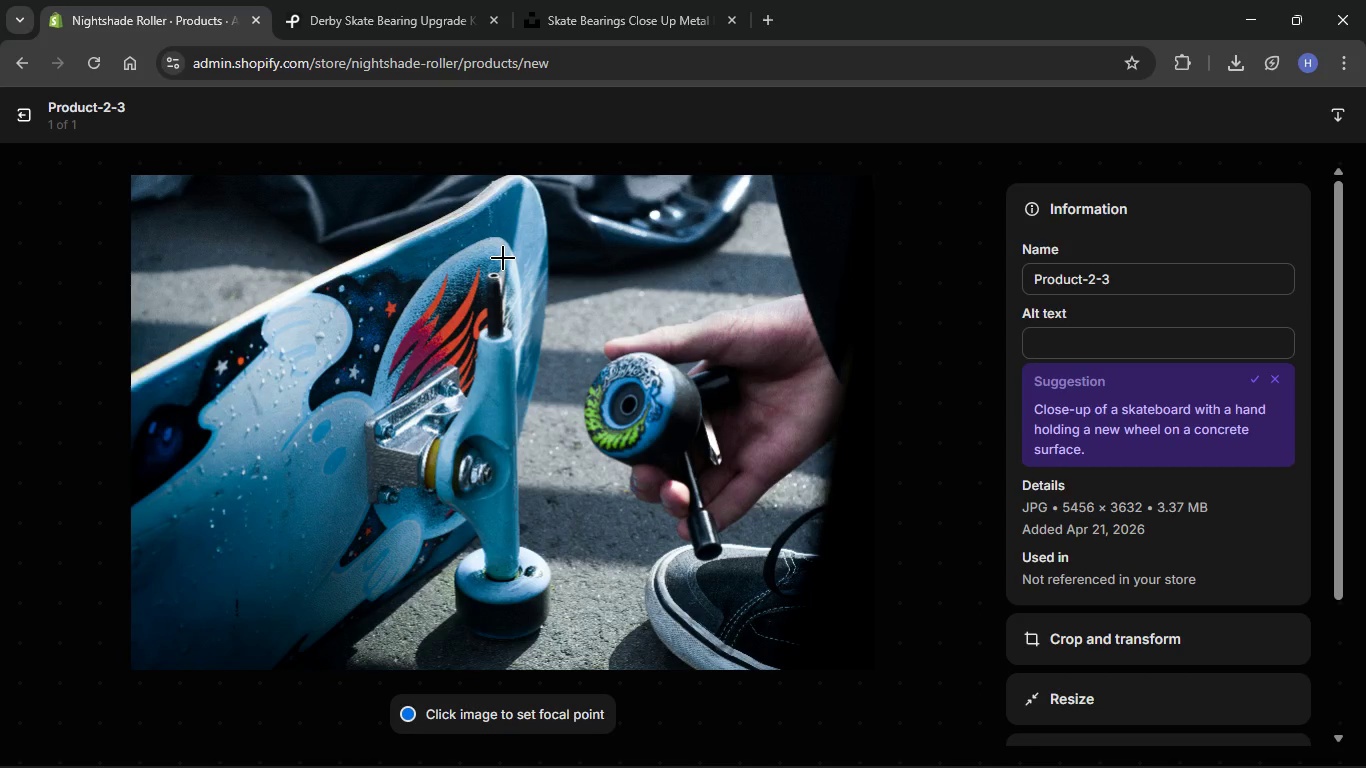 
left_click([1166, 344])
 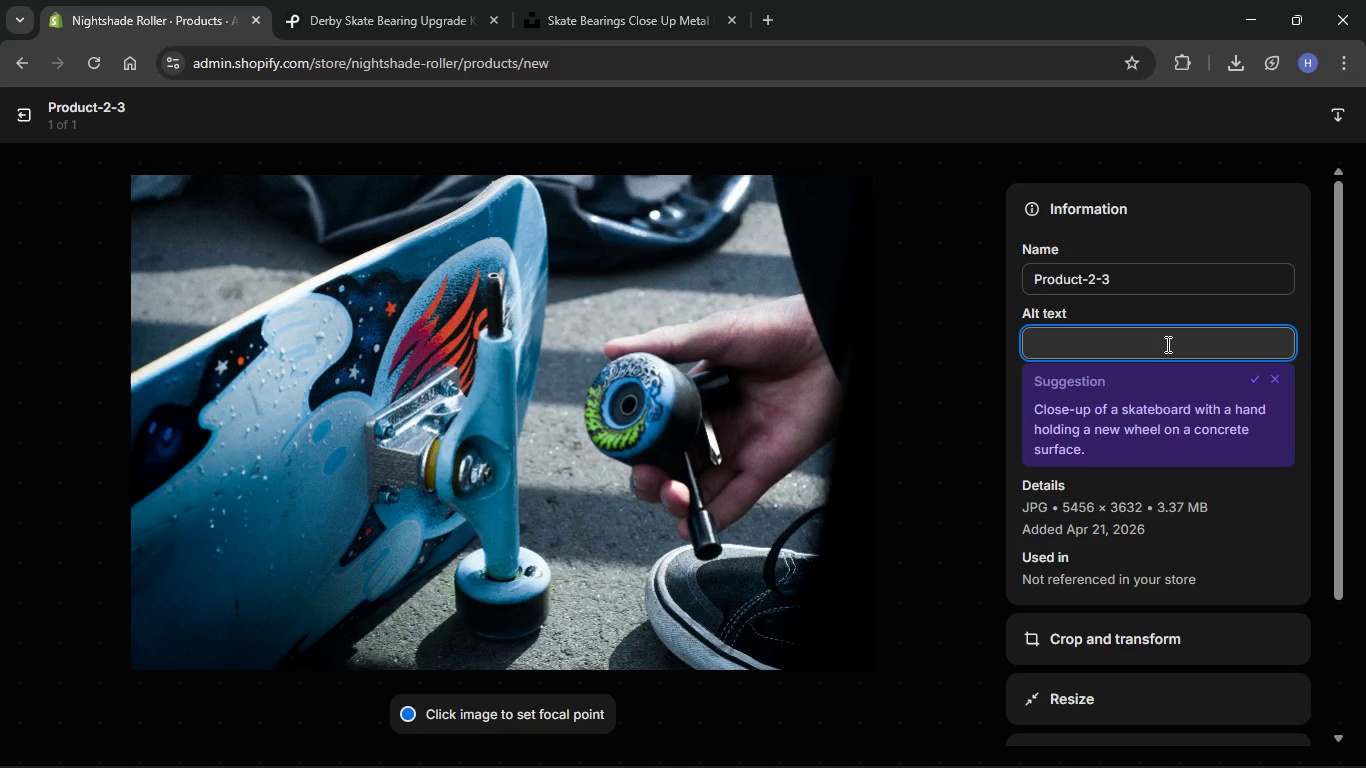 
key(Control+V)
 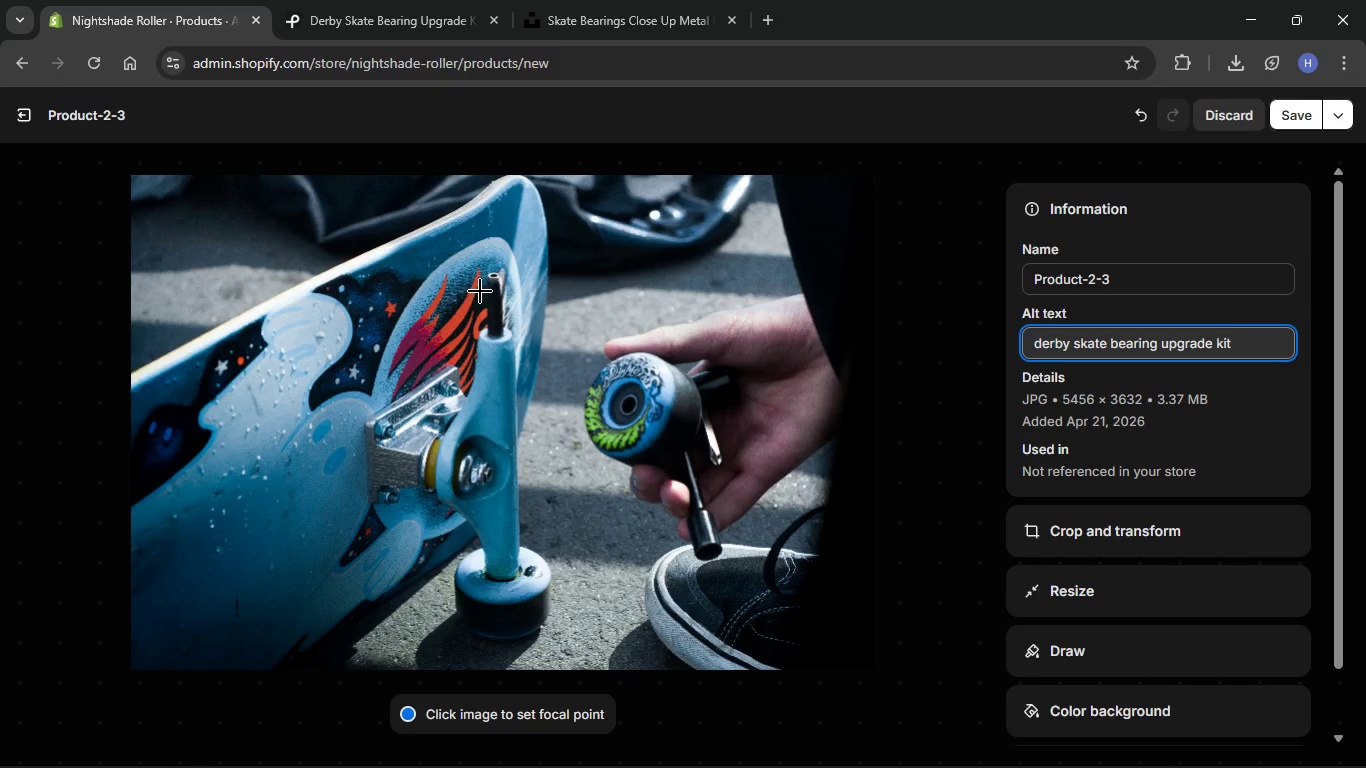 
wait(5.56)
 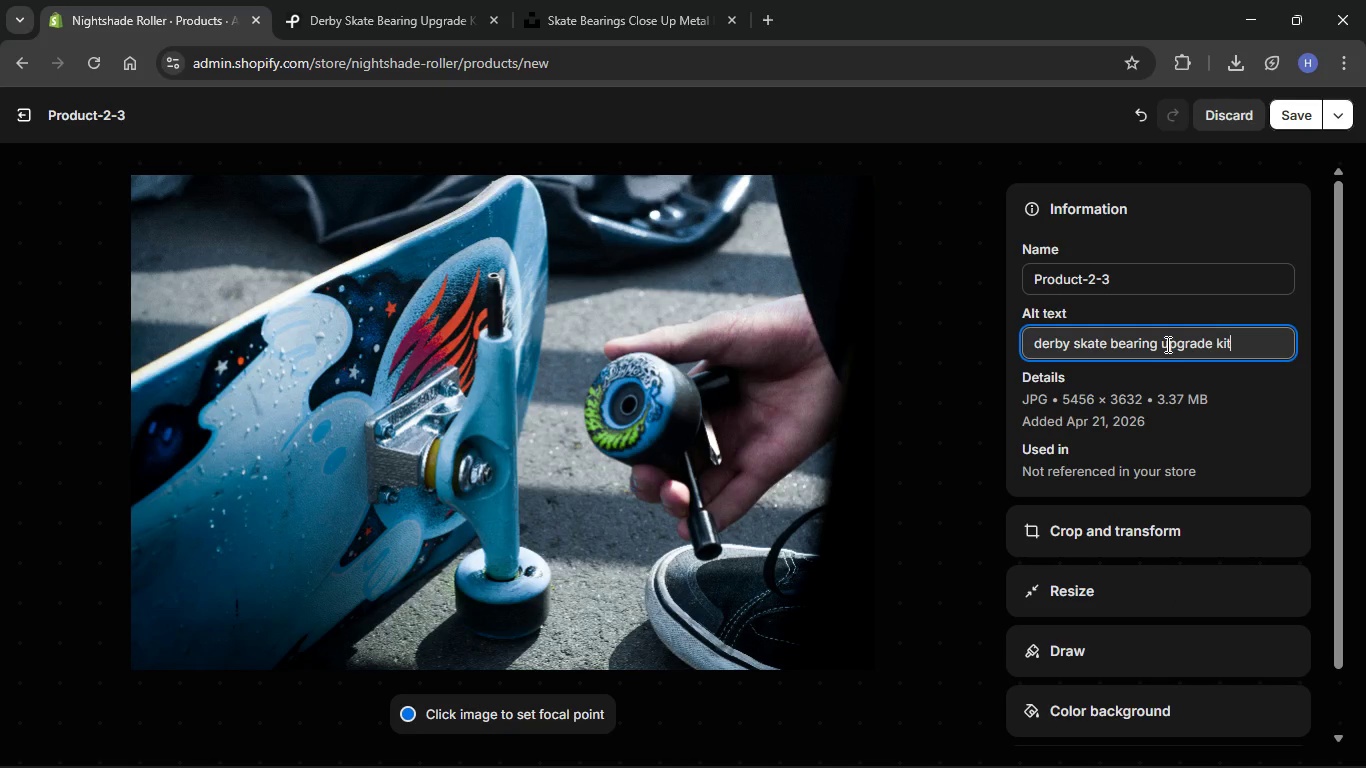 
left_click([556, 266])
 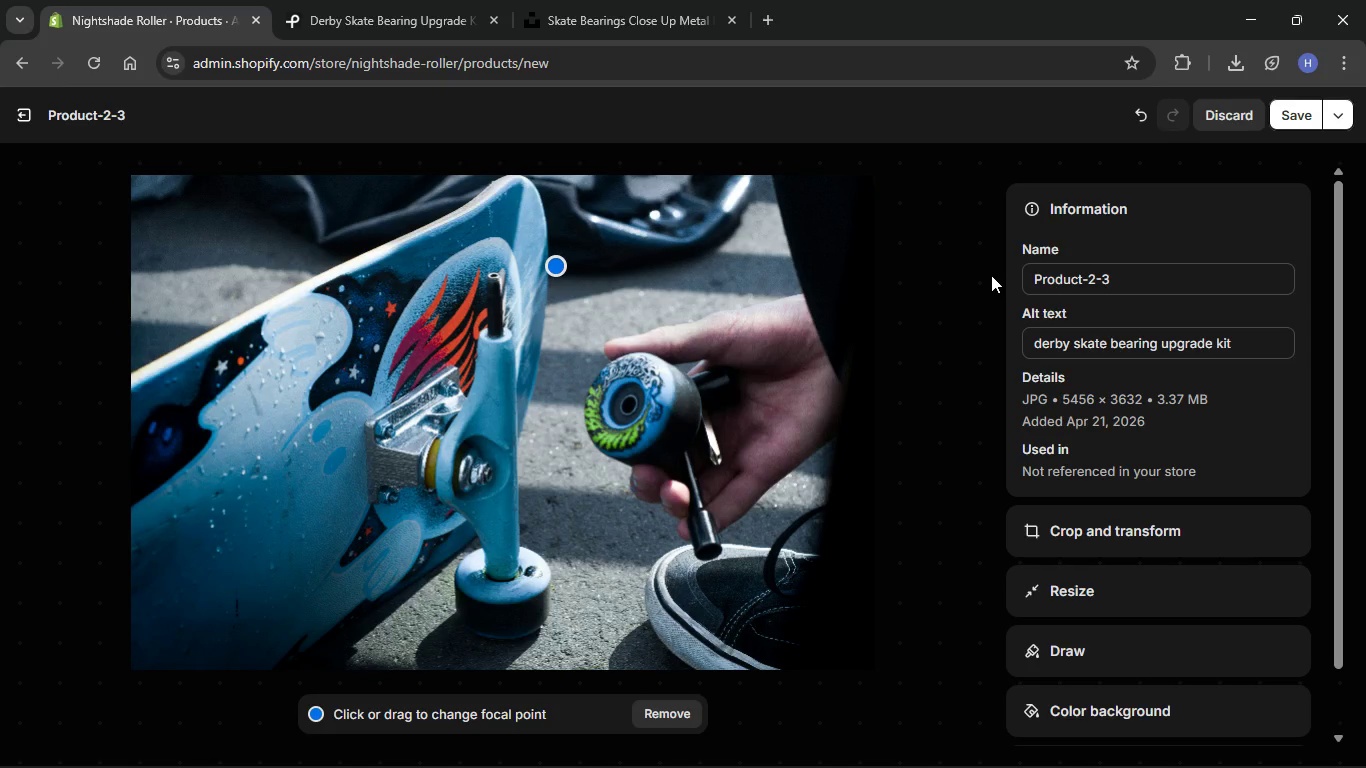 
wait(9.36)
 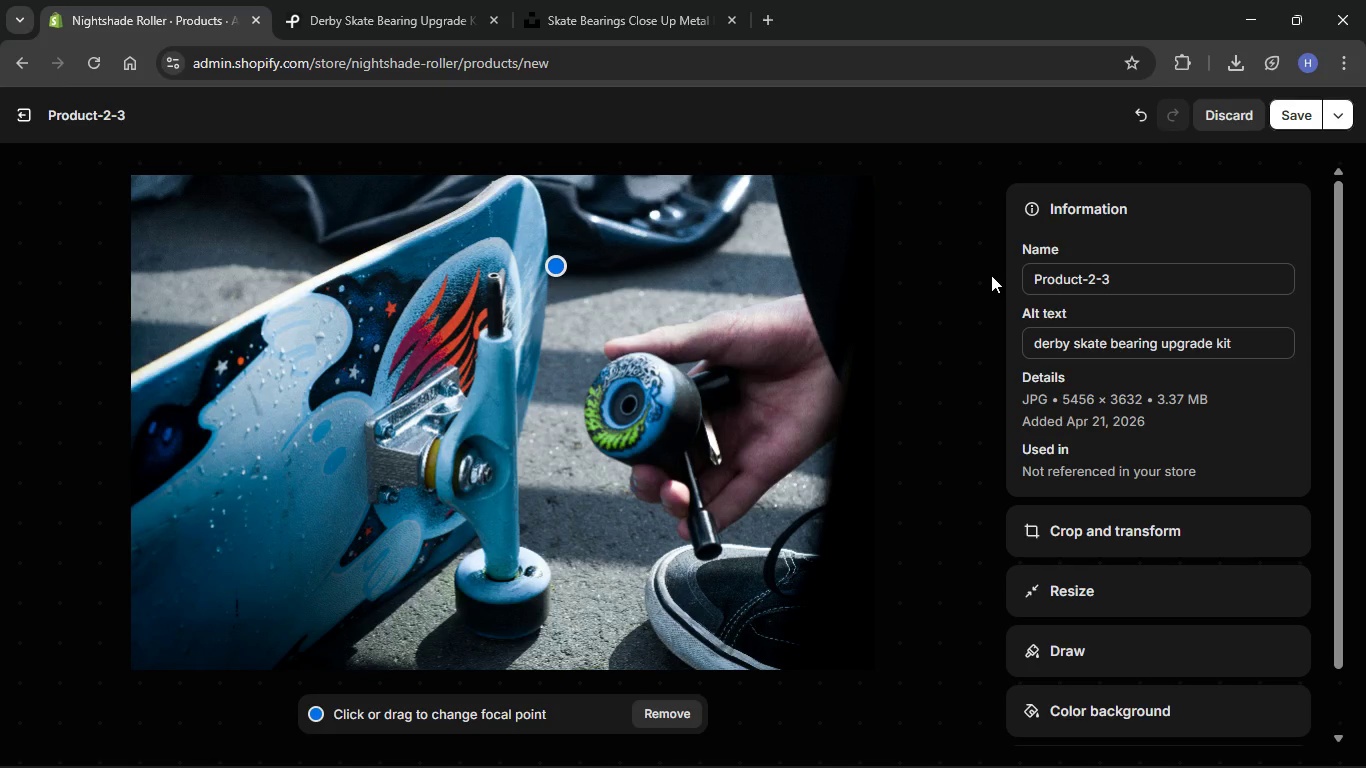 
left_click([1280, 114])
 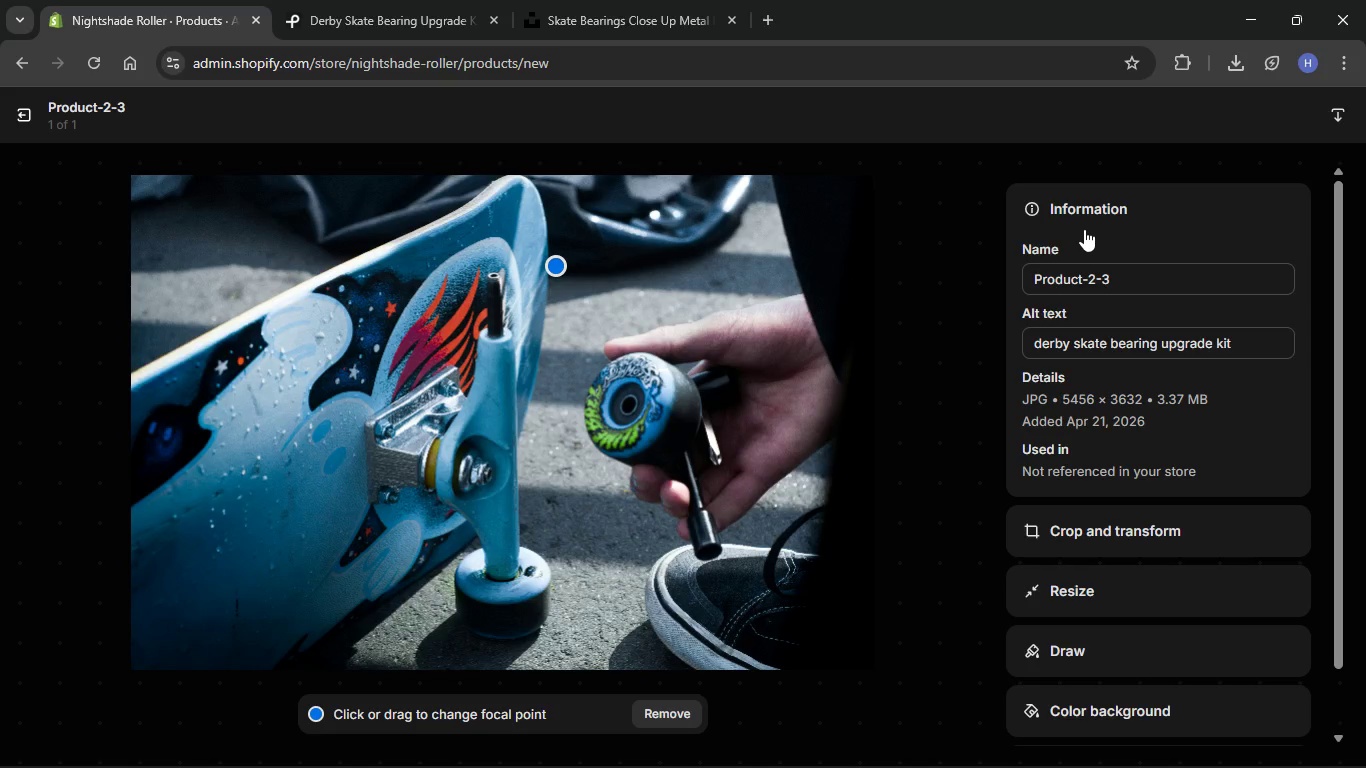 
wait(18.41)
 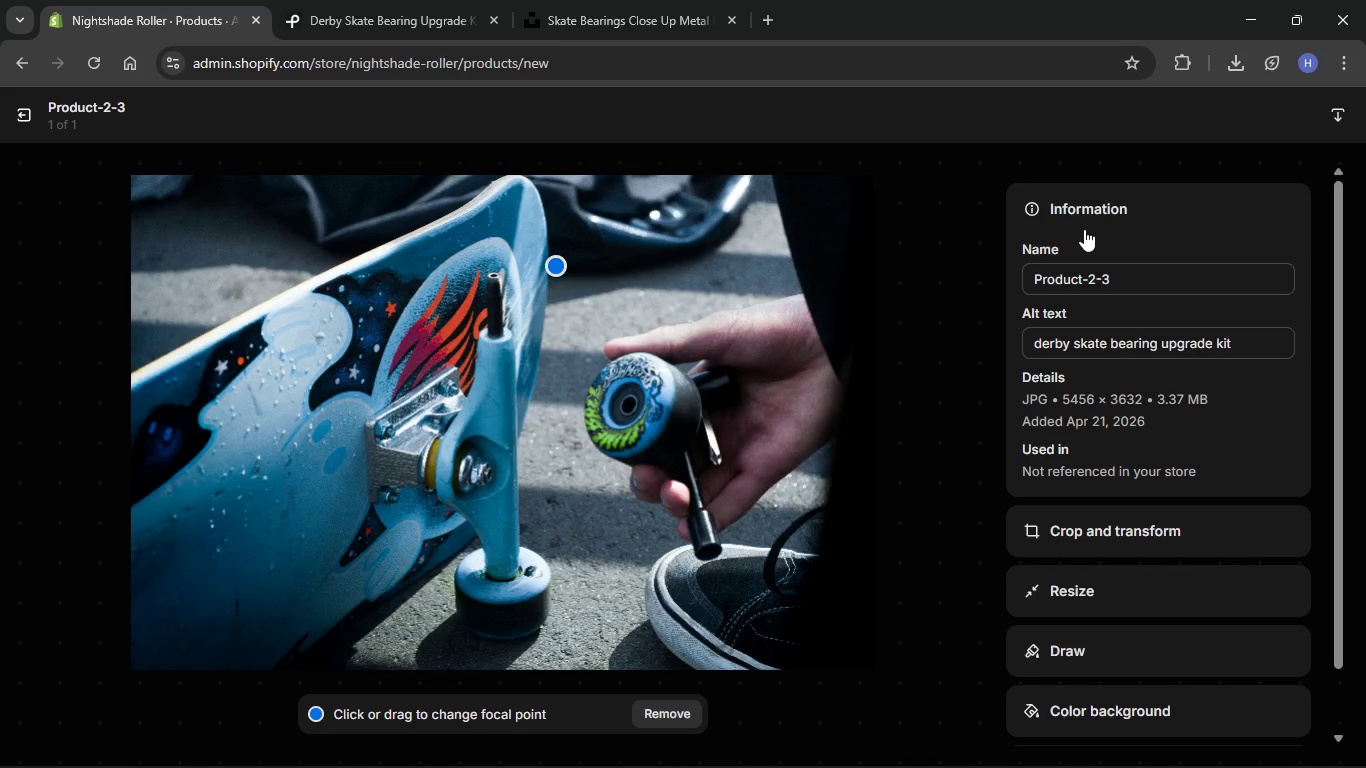 
left_click([1259, 347])
 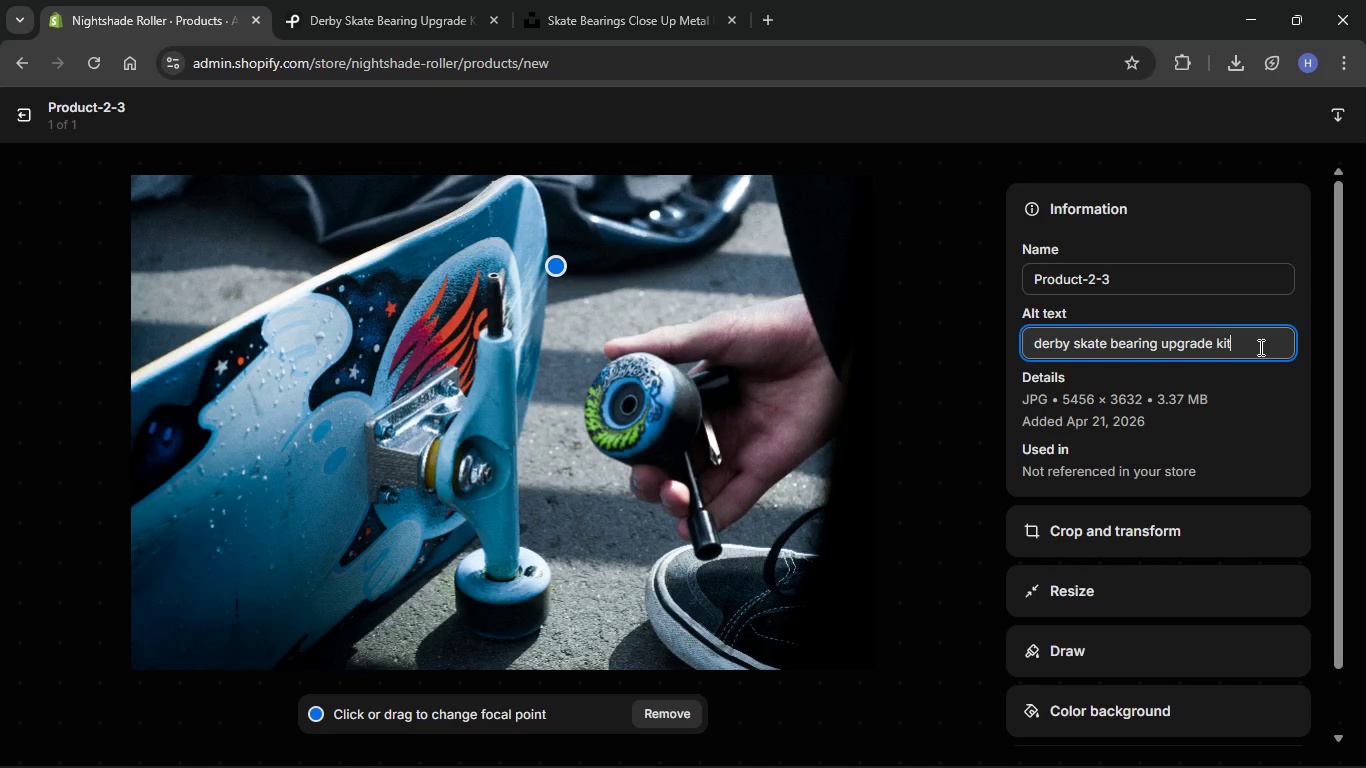 
left_click([1259, 347])
 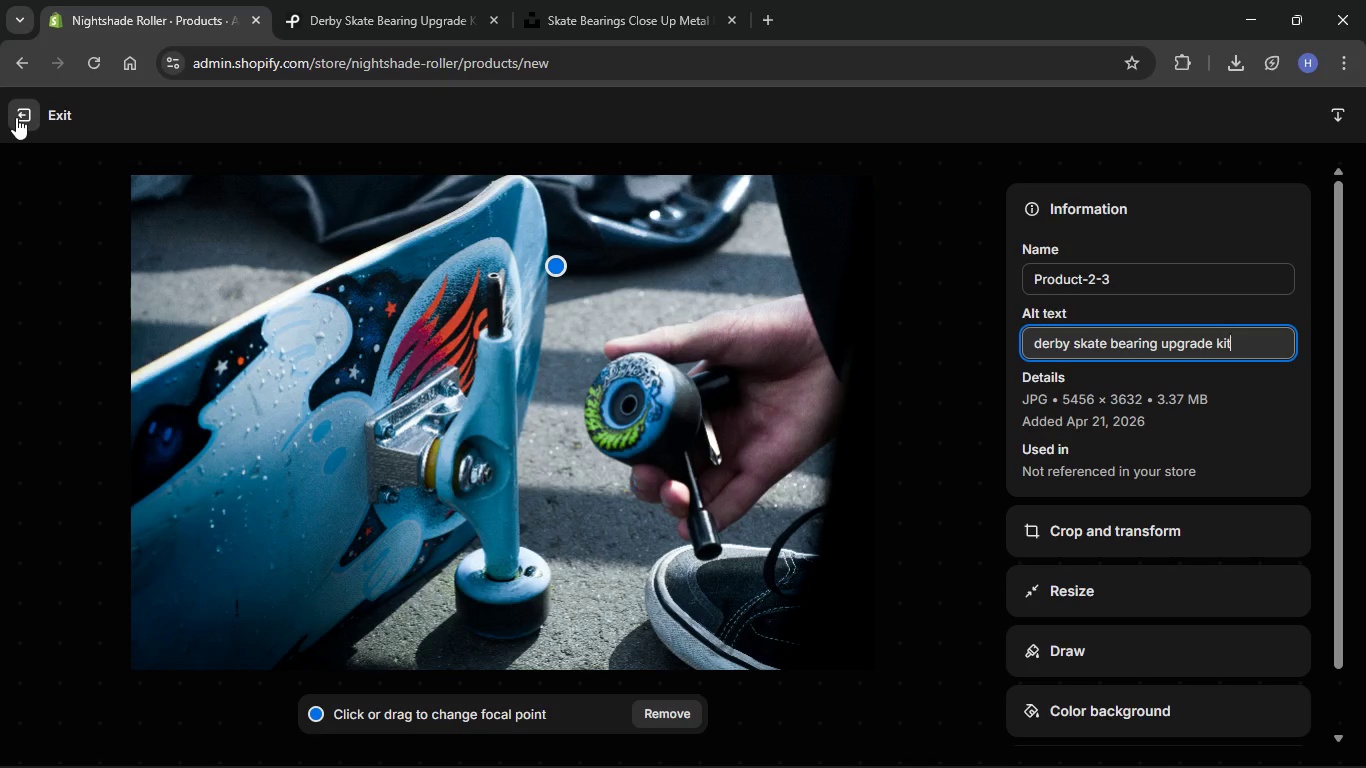 
left_click([16, 117])
 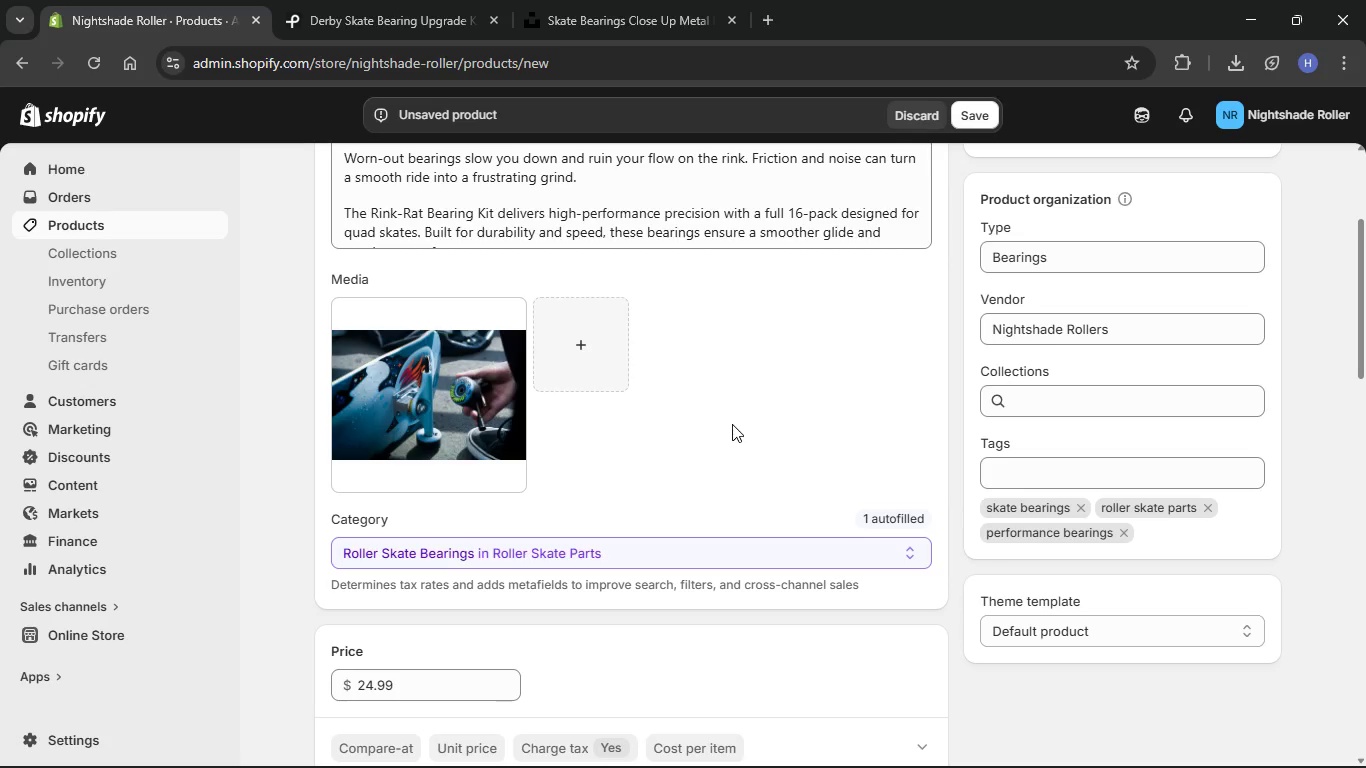 
wait(11.48)
 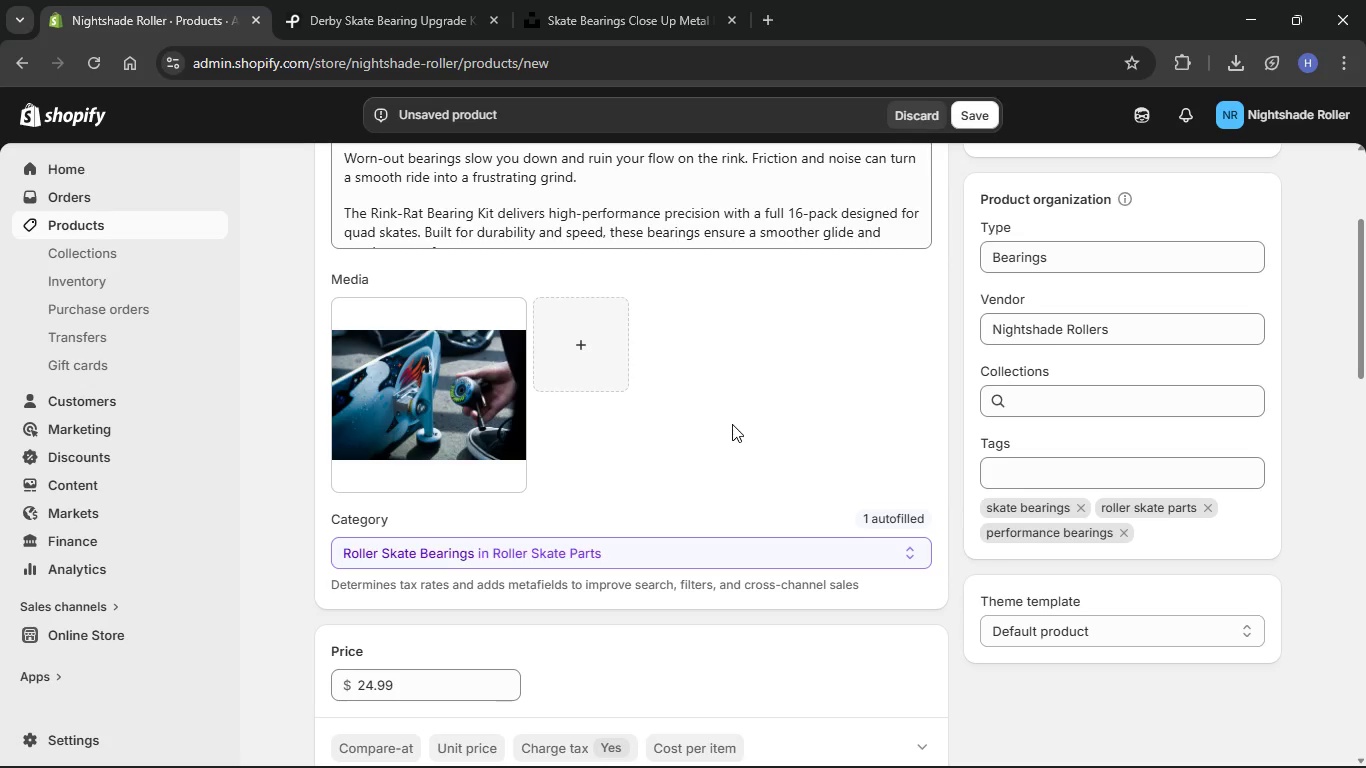 
left_click([812, 743])
 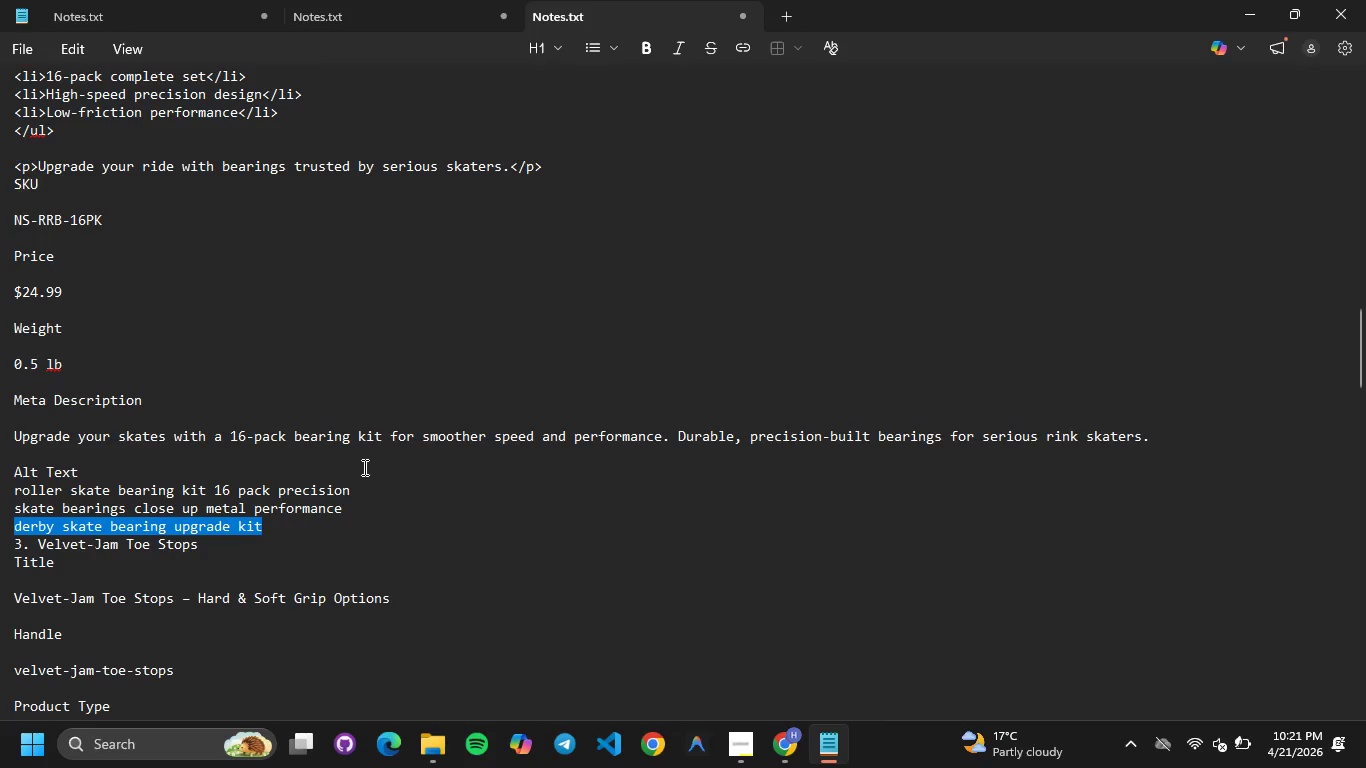 
left_click([363, 467])
 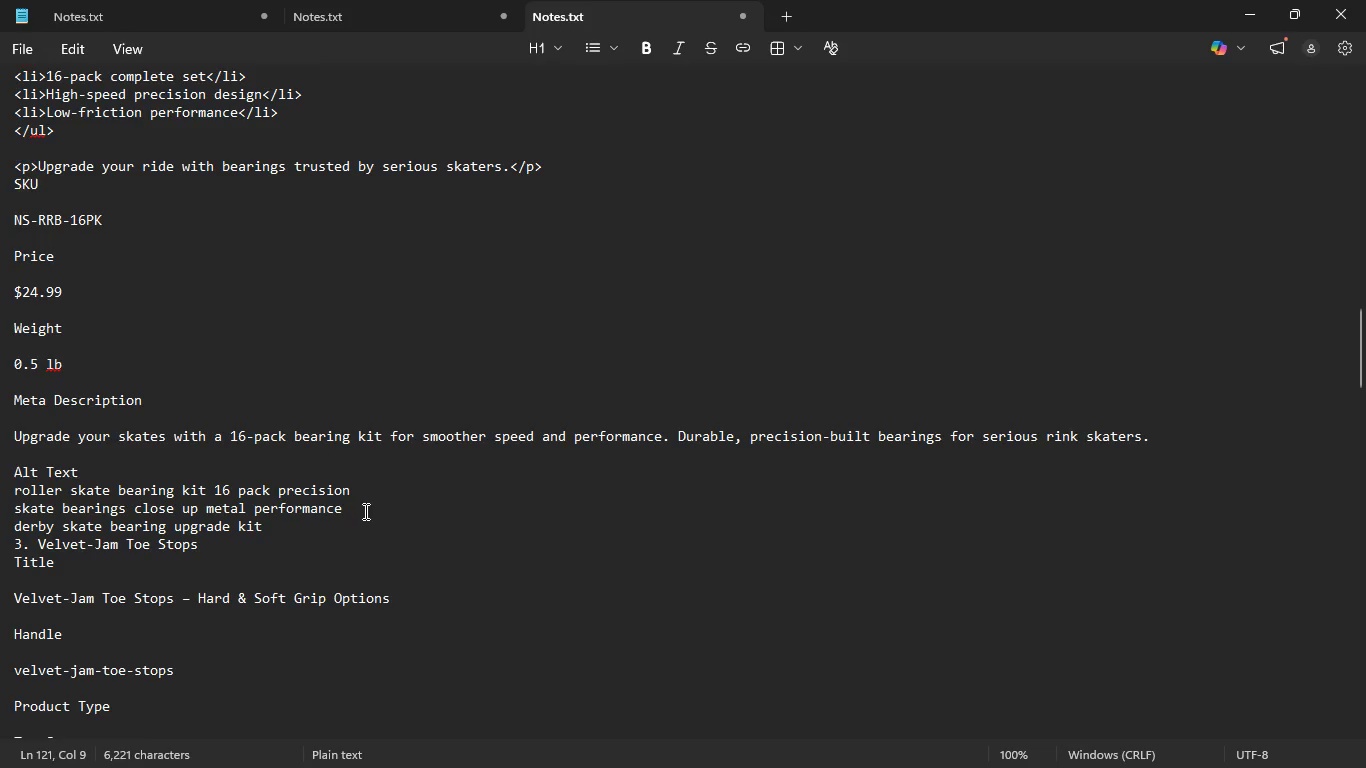 
left_click_drag(start_coordinate=[364, 512], to_coordinate=[1, 511])
 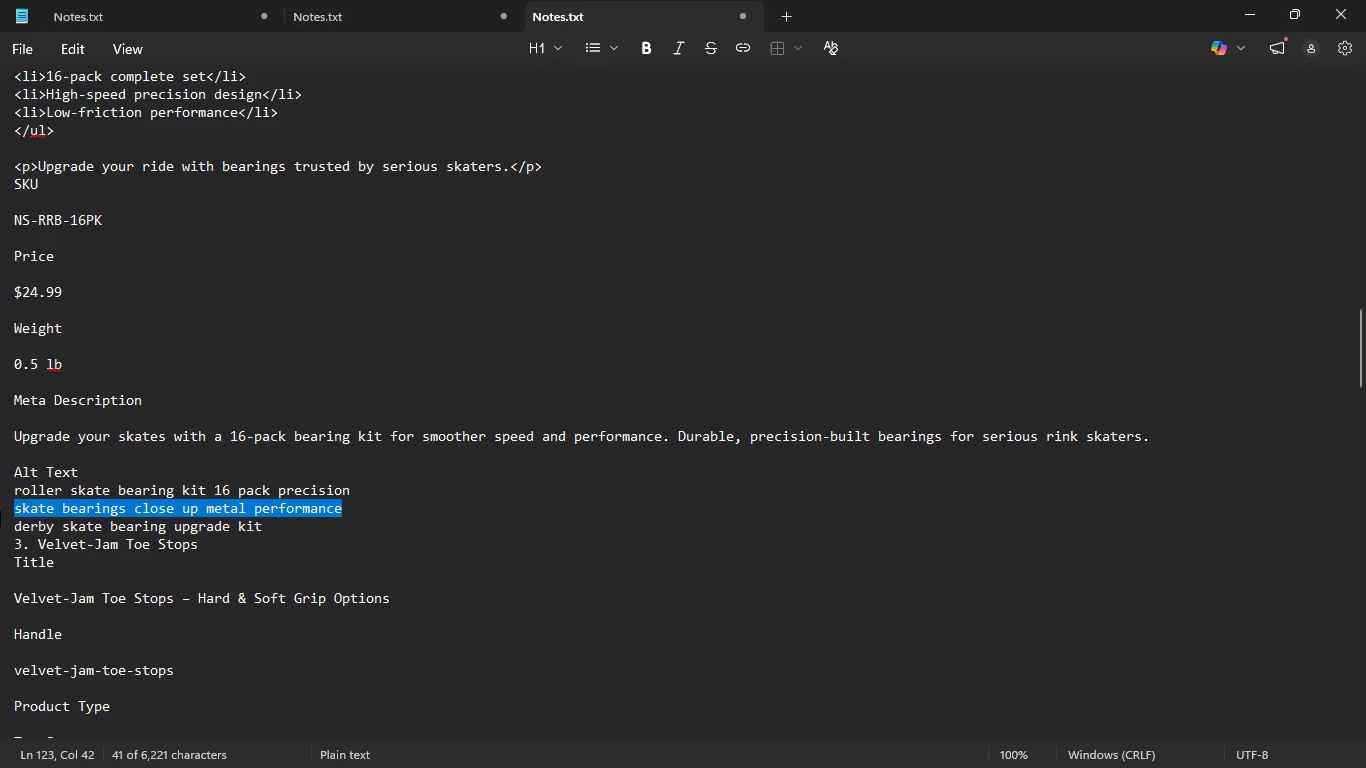 
key(Control+C)
 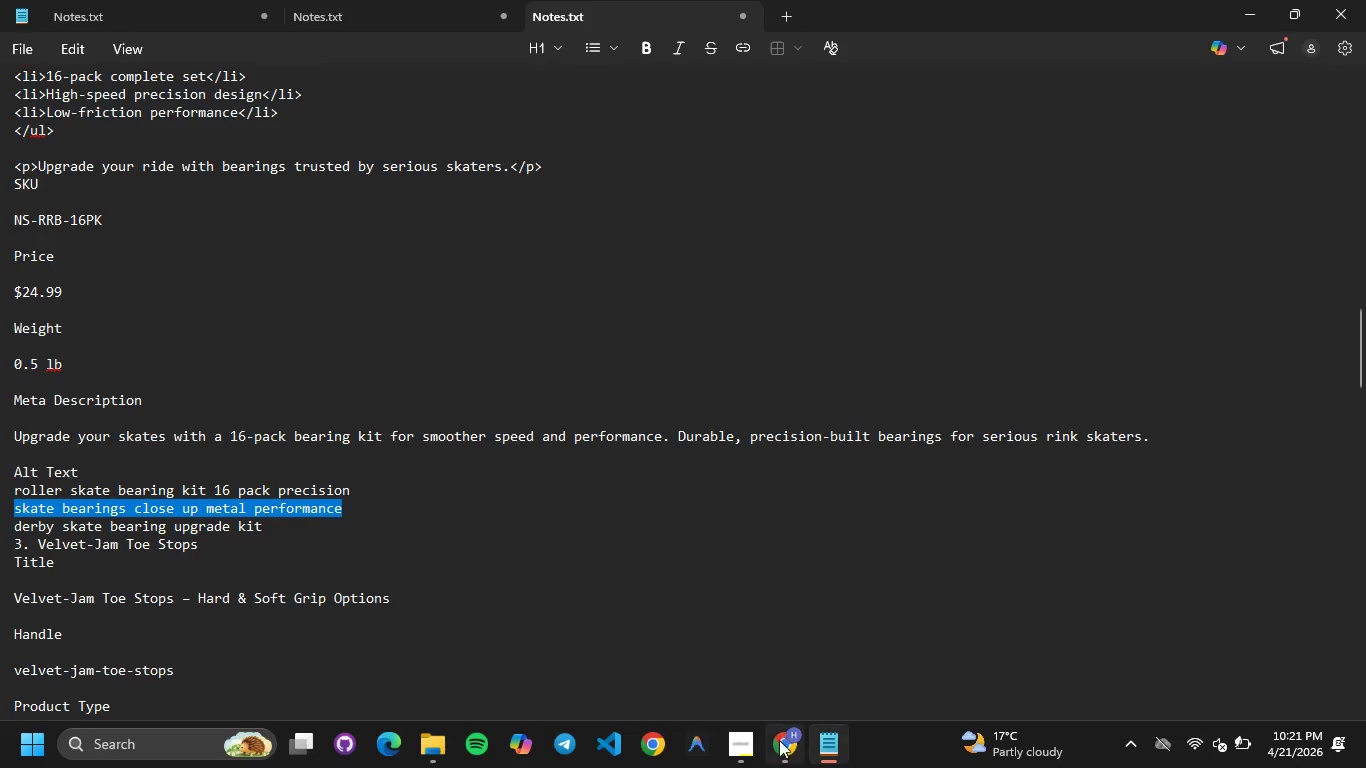 
left_click([769, 736])
 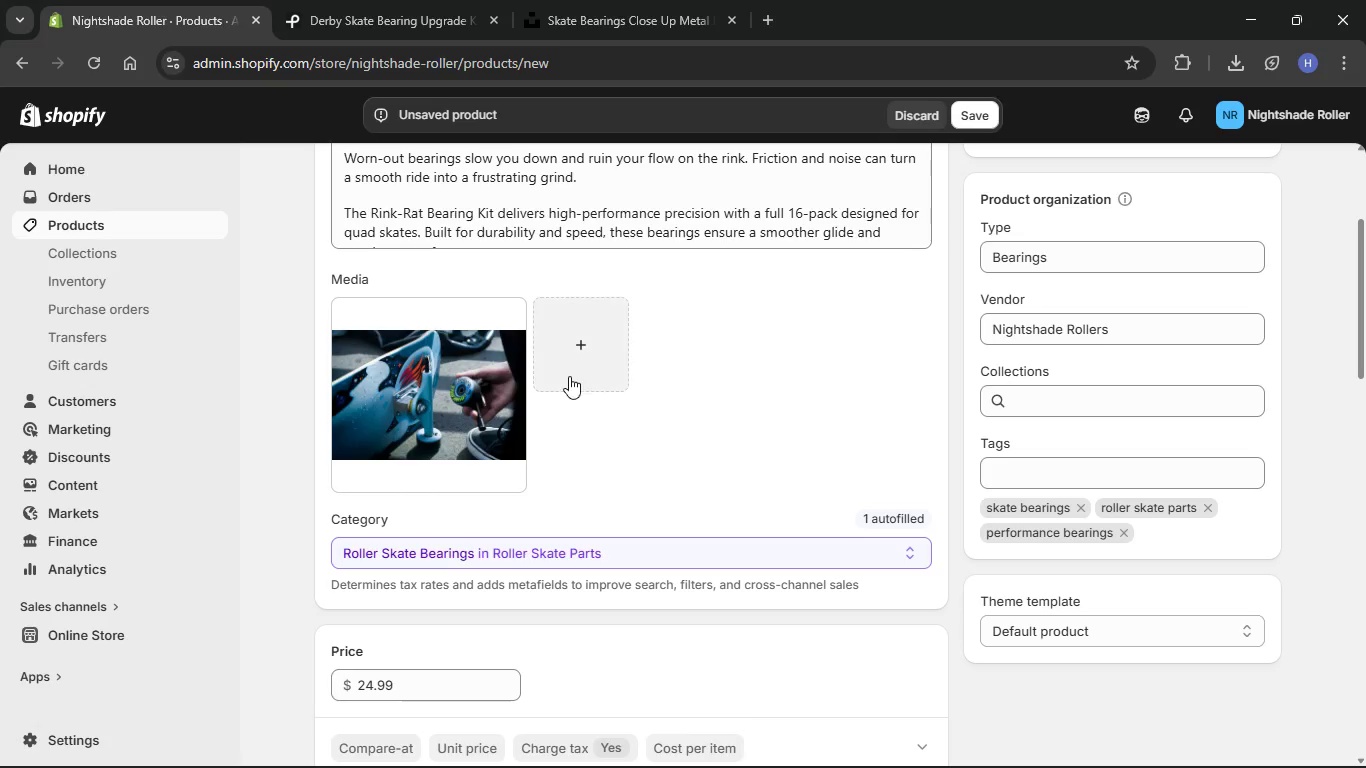 
left_click([569, 376])
 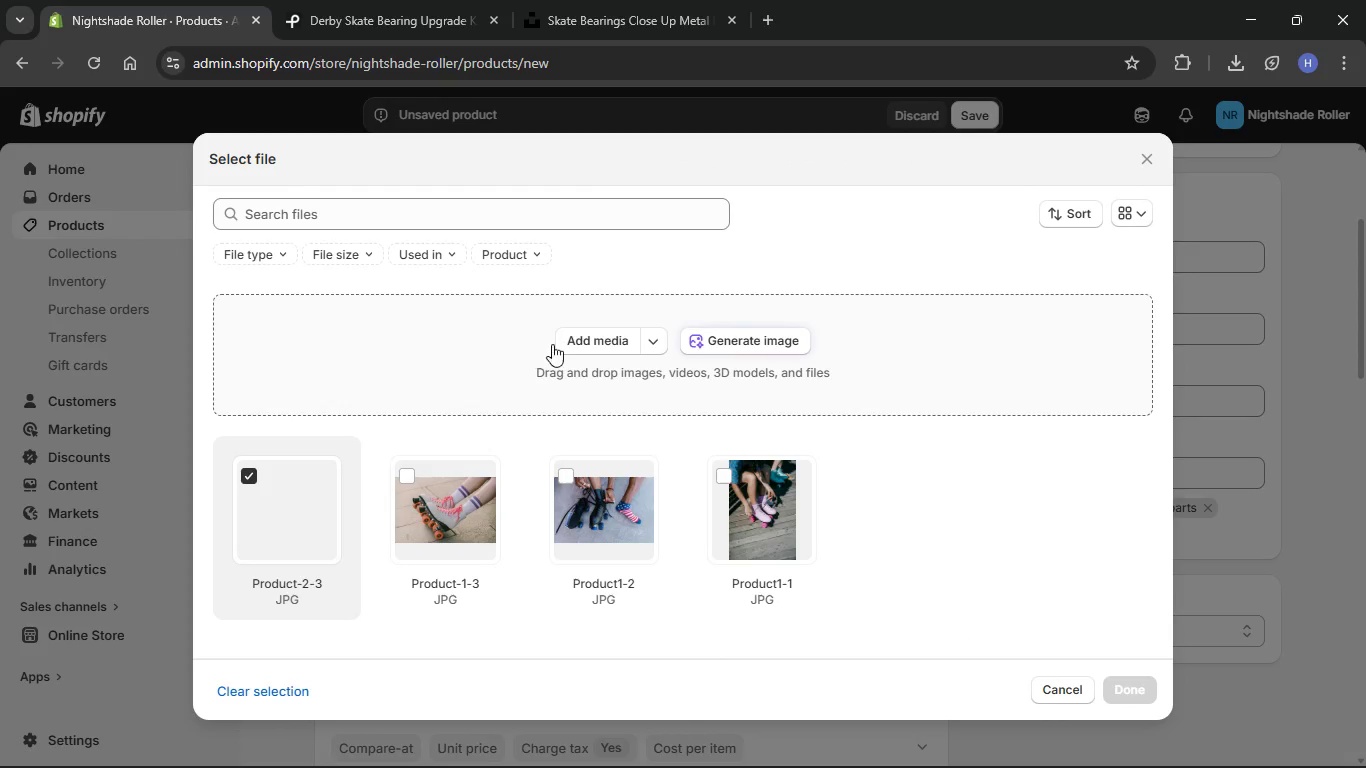 
left_click([577, 337])
 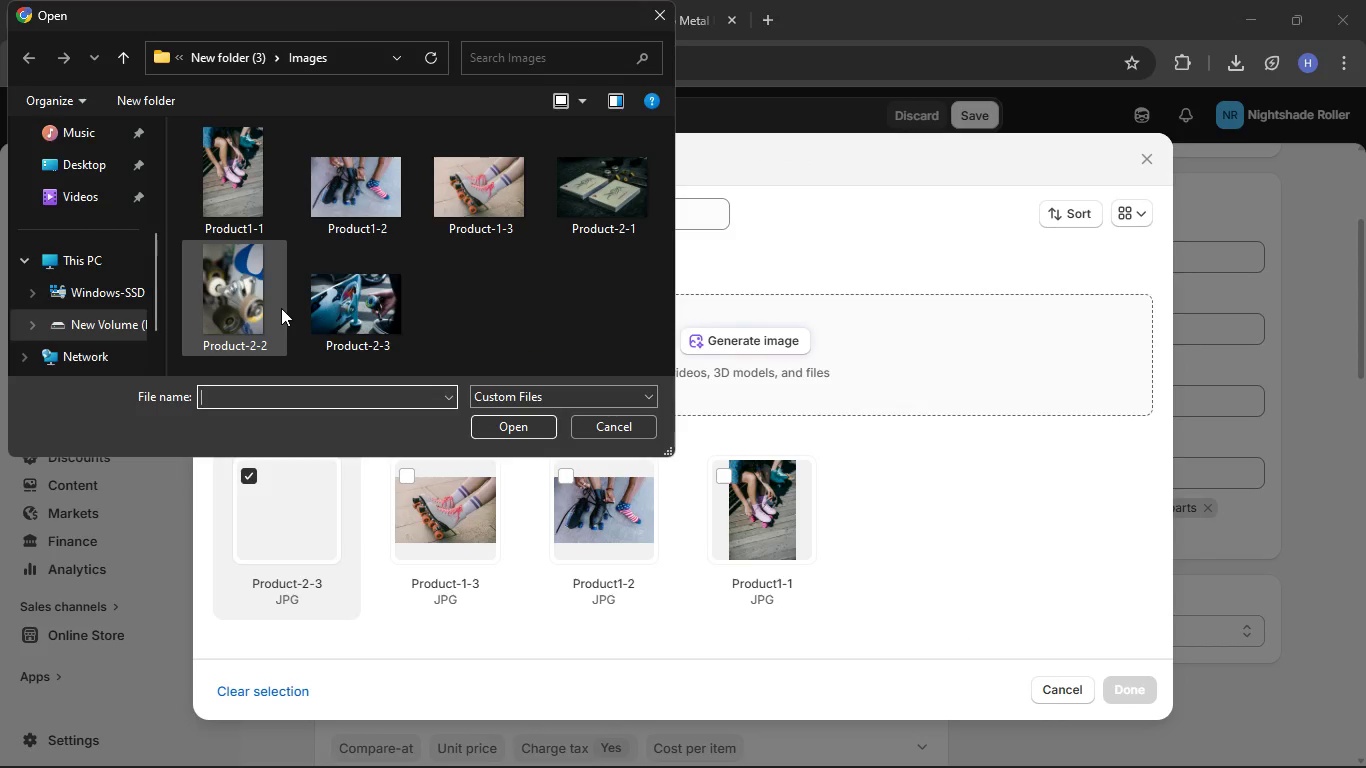 
double_click([281, 308])
 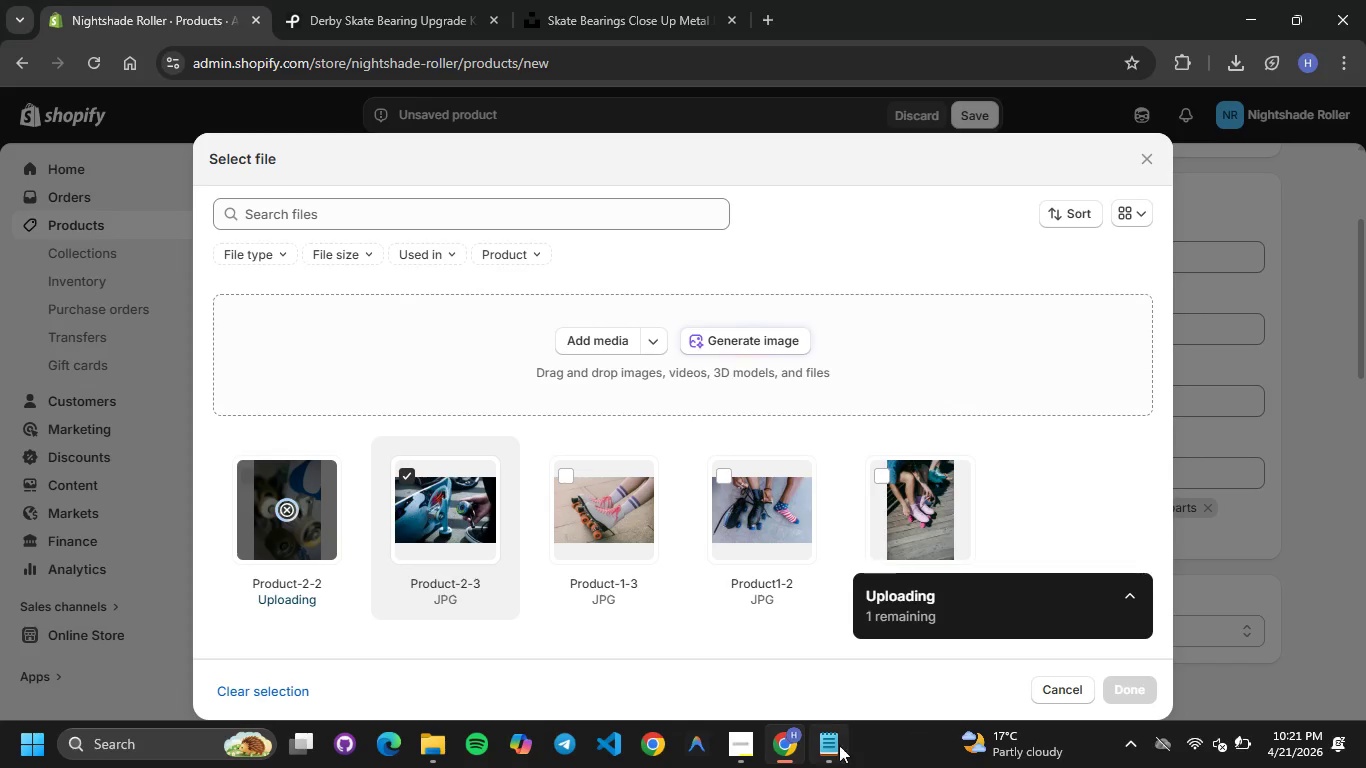 
left_click([827, 745])
 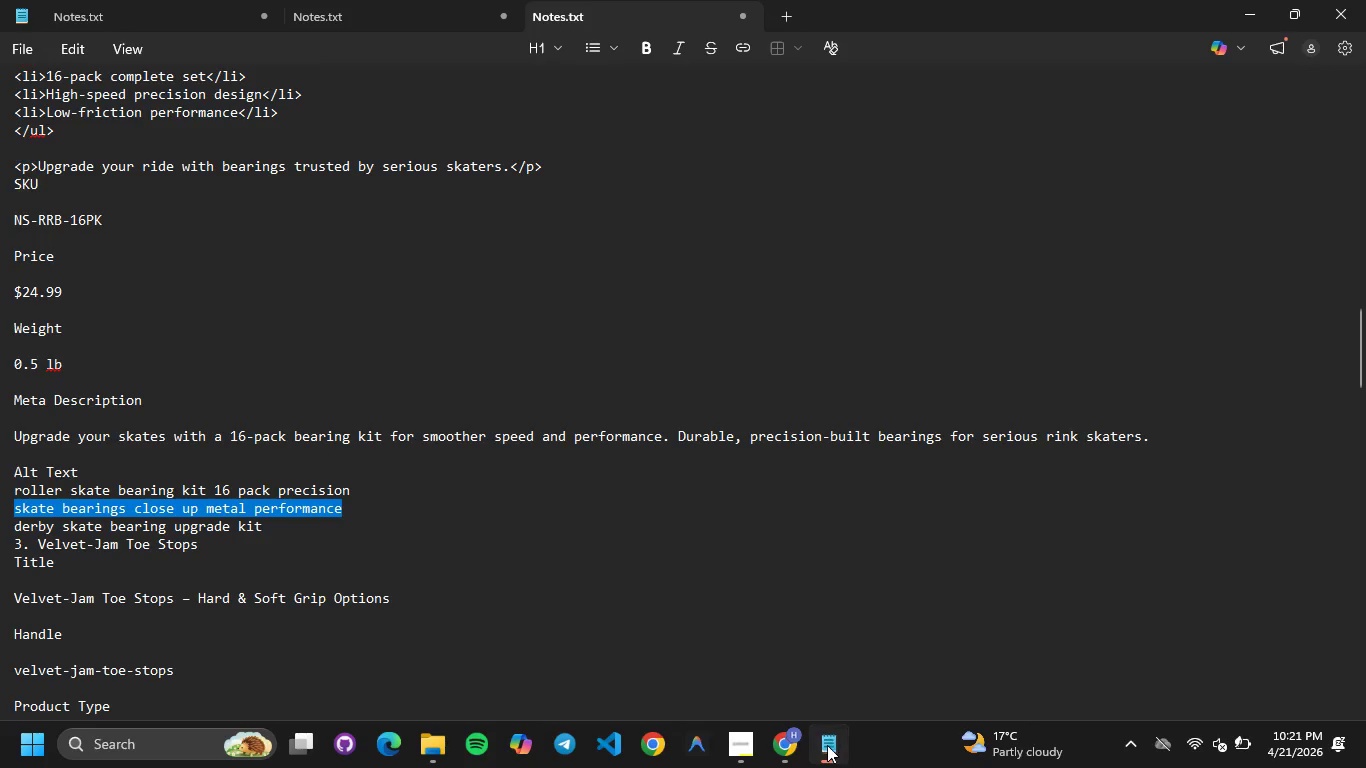 
left_click([827, 745])
 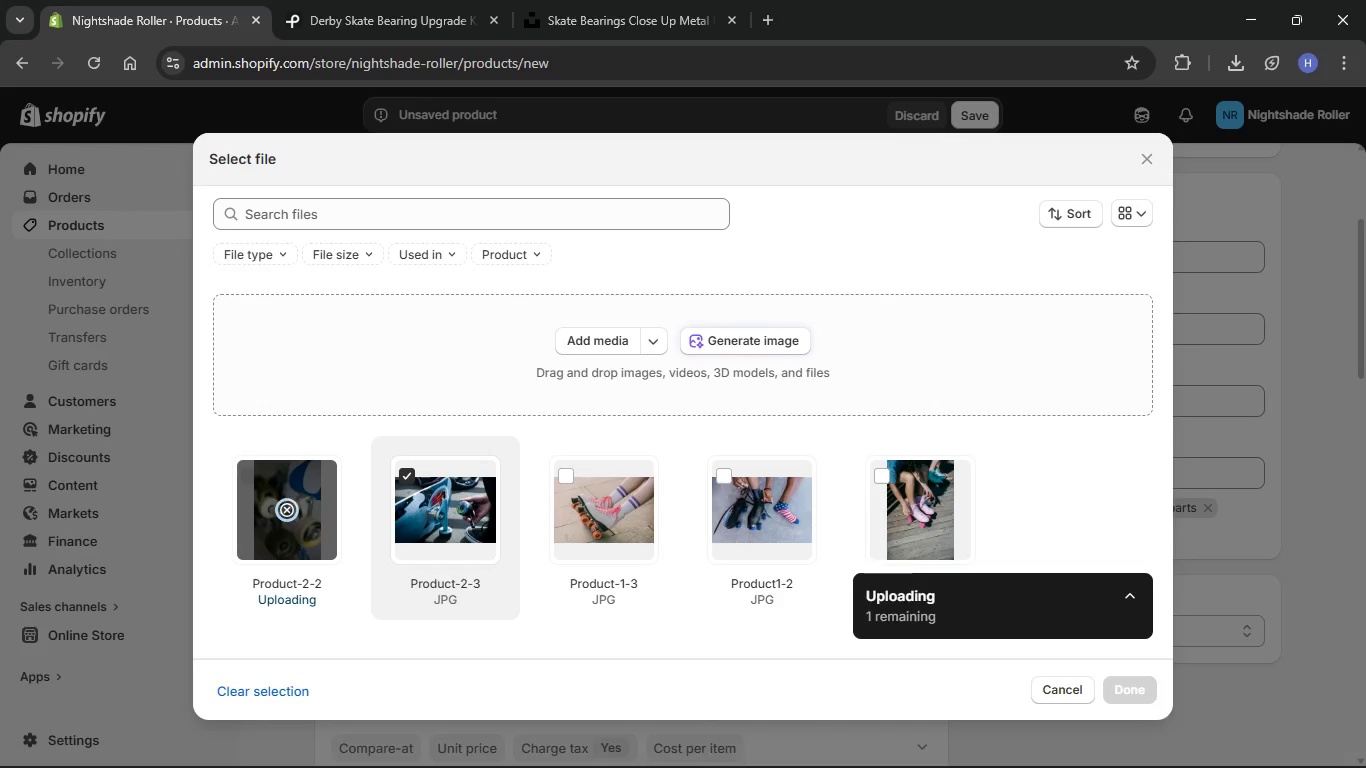 
left_click([729, 746])